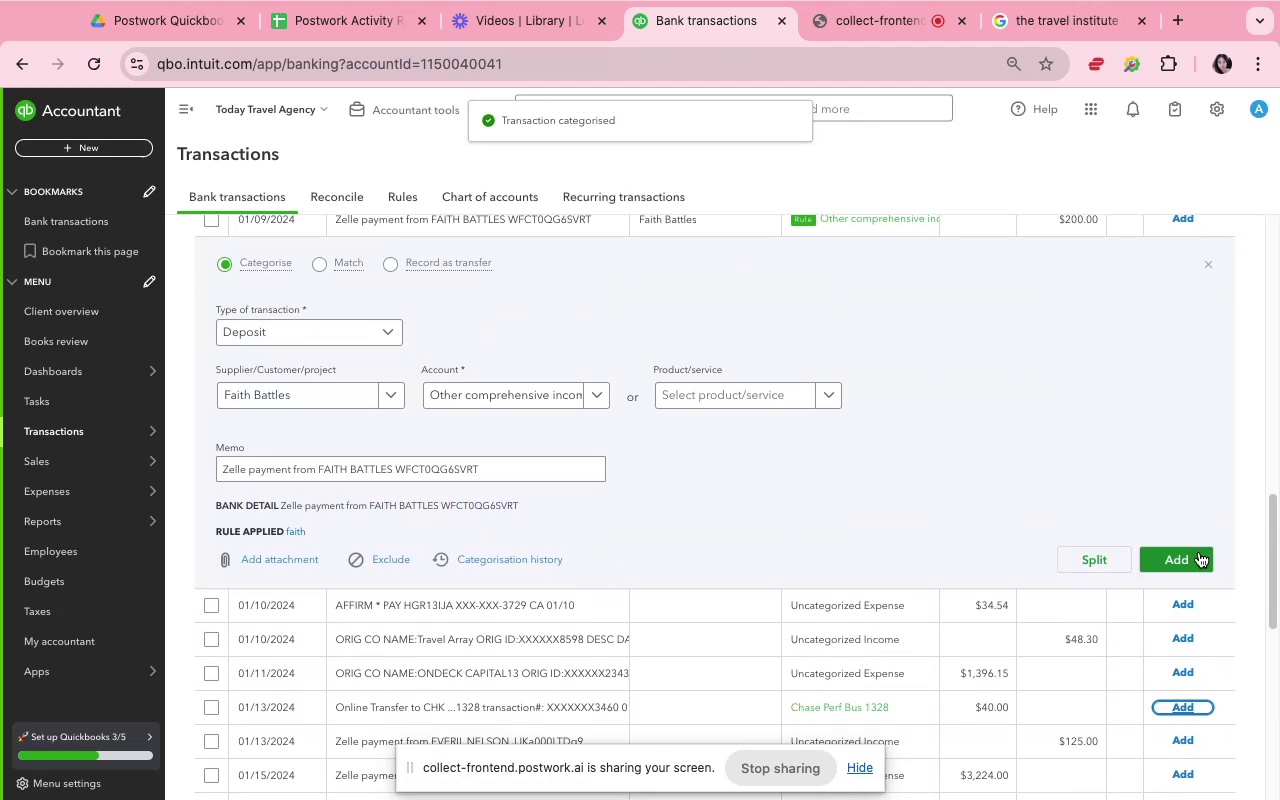 
left_click([1198, 556])
 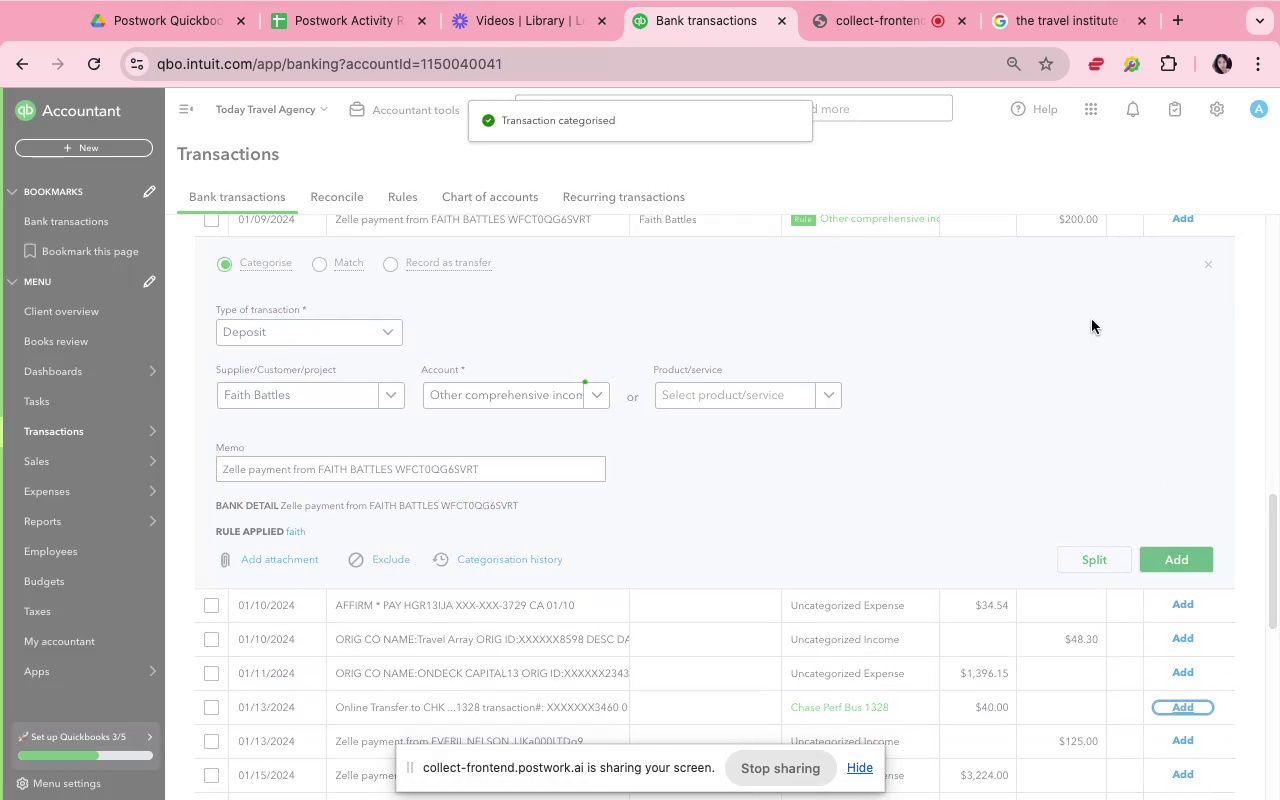 
scroll: coordinate [1092, 320], scroll_direction: up, amount: 8.0
 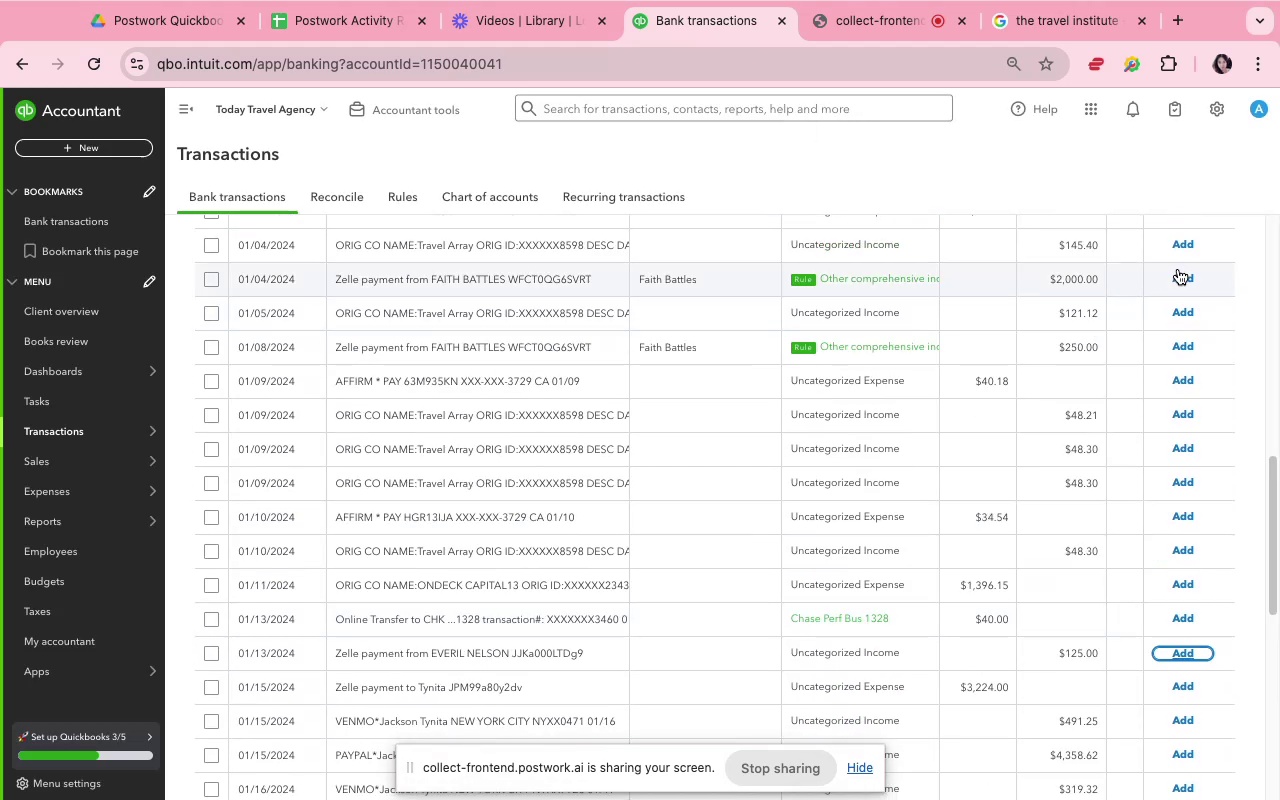 
left_click([1178, 269])
 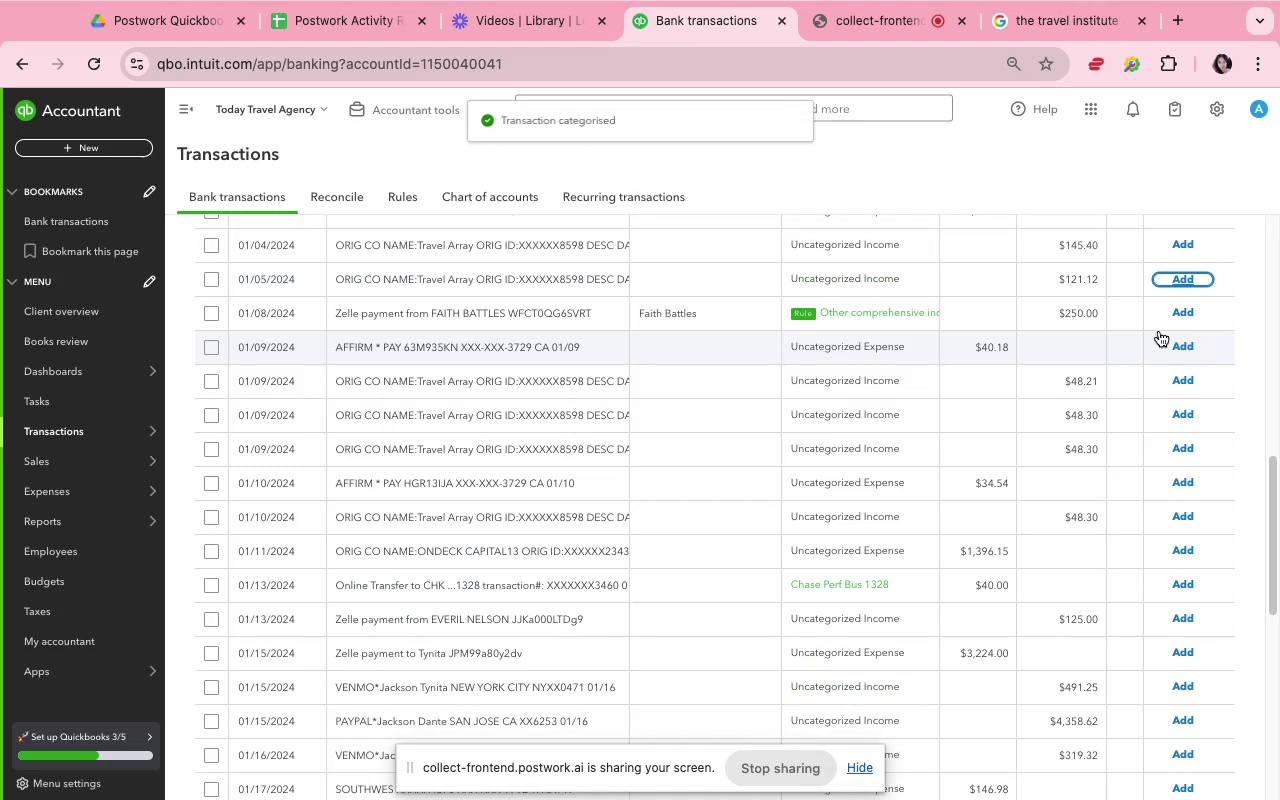 
left_click([1171, 314])
 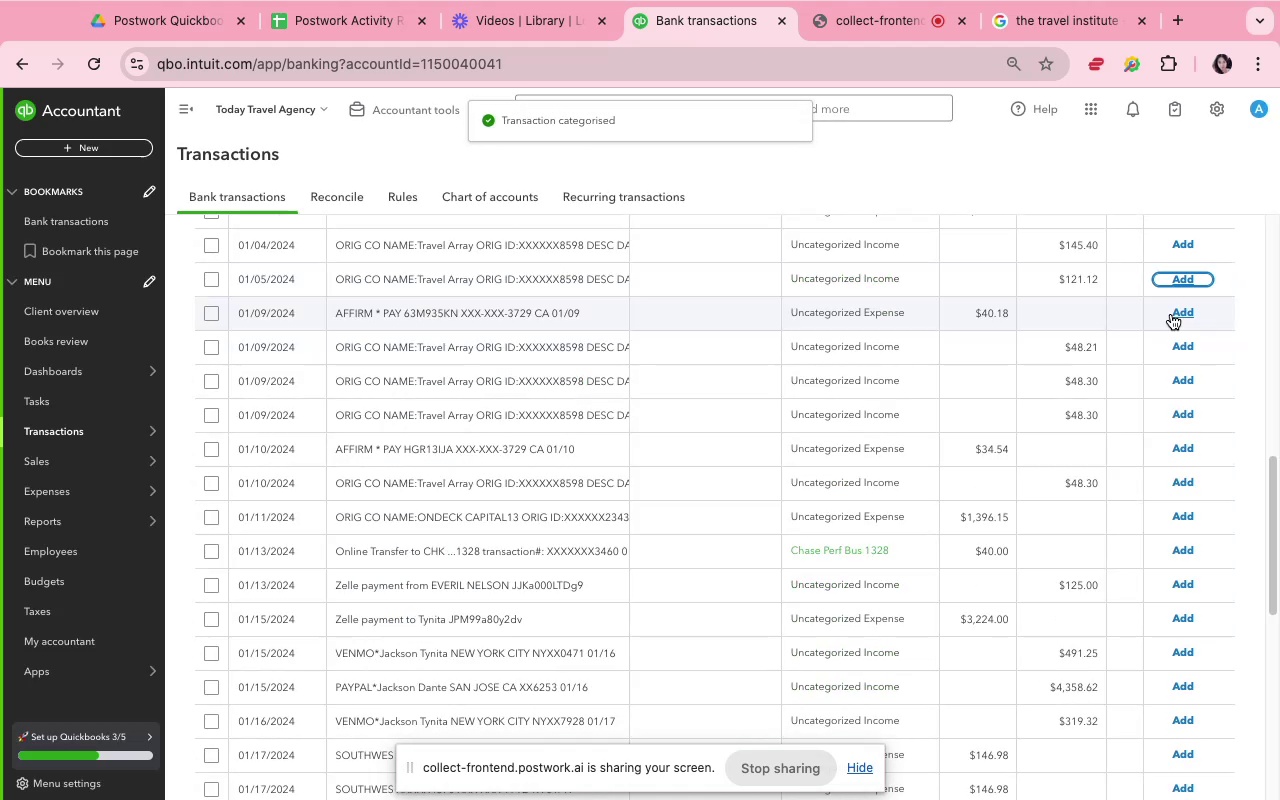 
scroll: coordinate [1171, 314], scroll_direction: up, amount: 13.0
 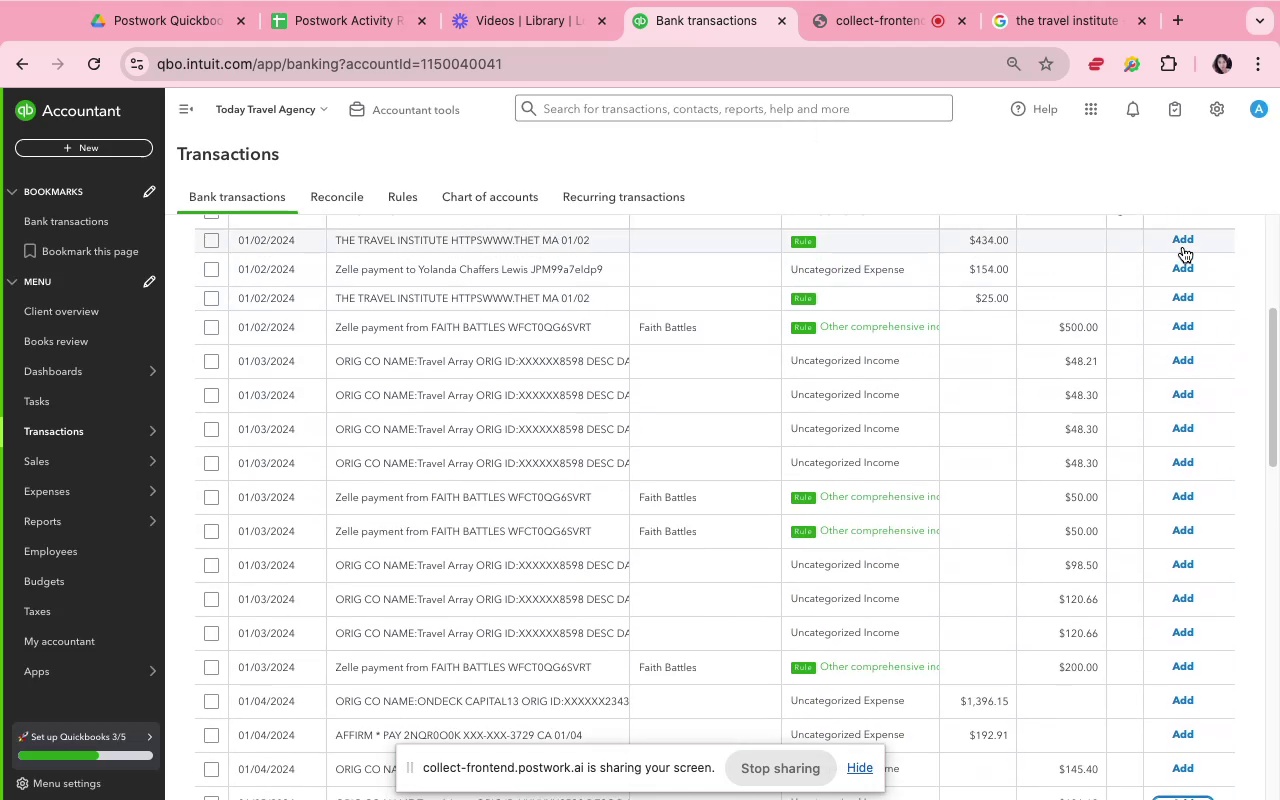 
left_click([1186, 238])
 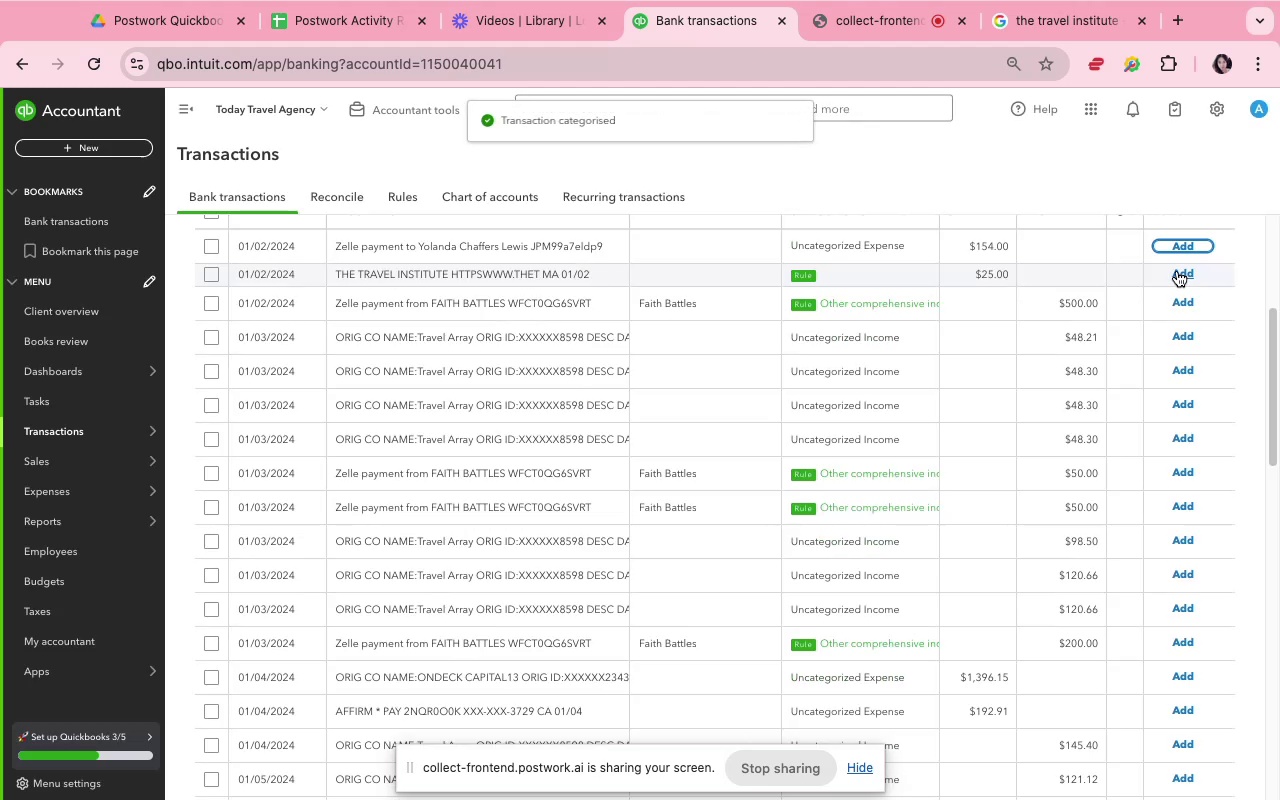 
left_click([1177, 271])
 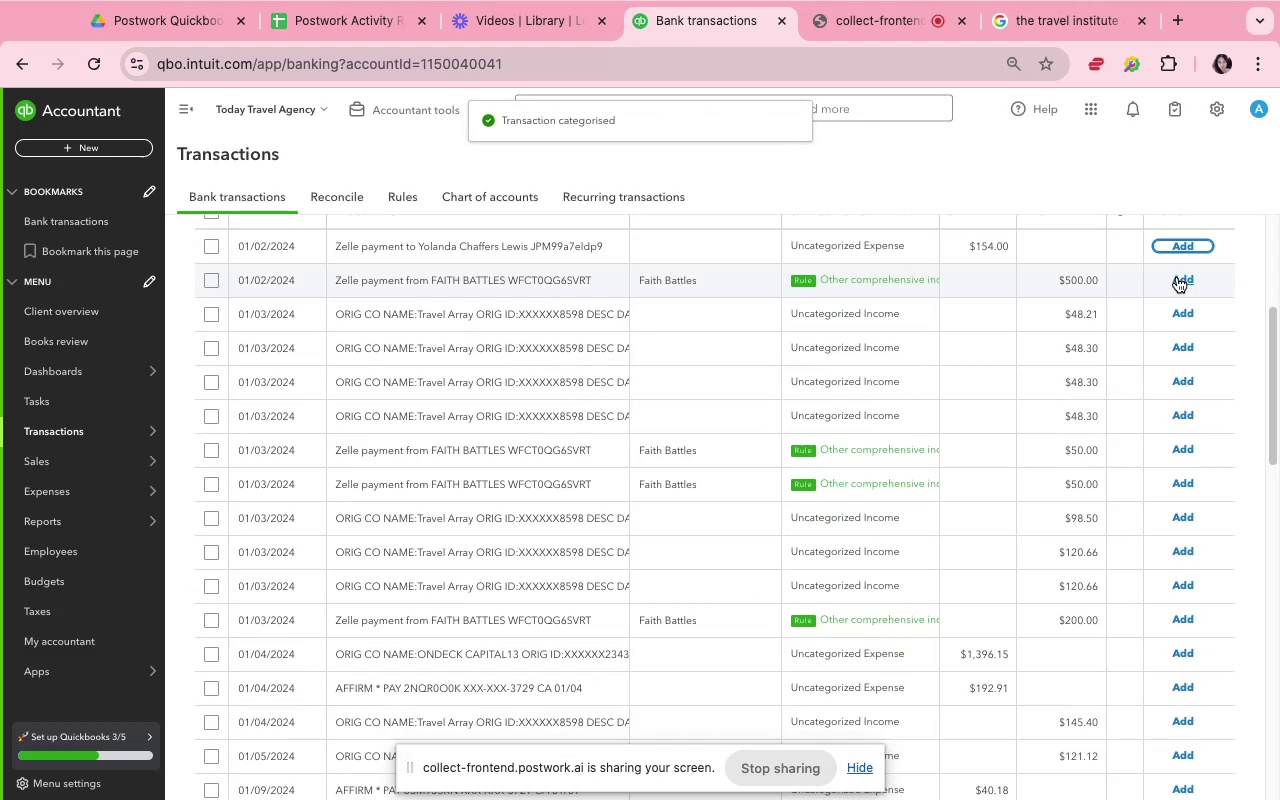 
left_click([1182, 282])
 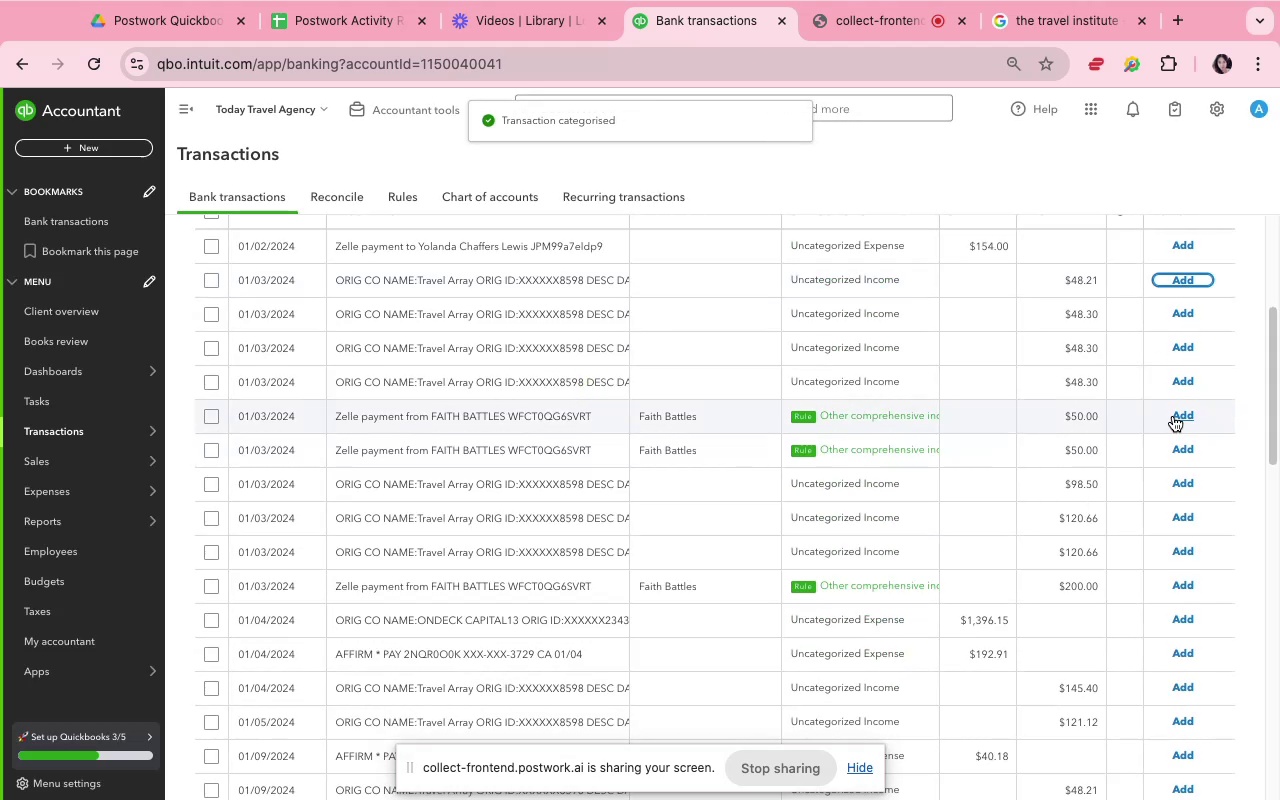 
left_click([1174, 416])
 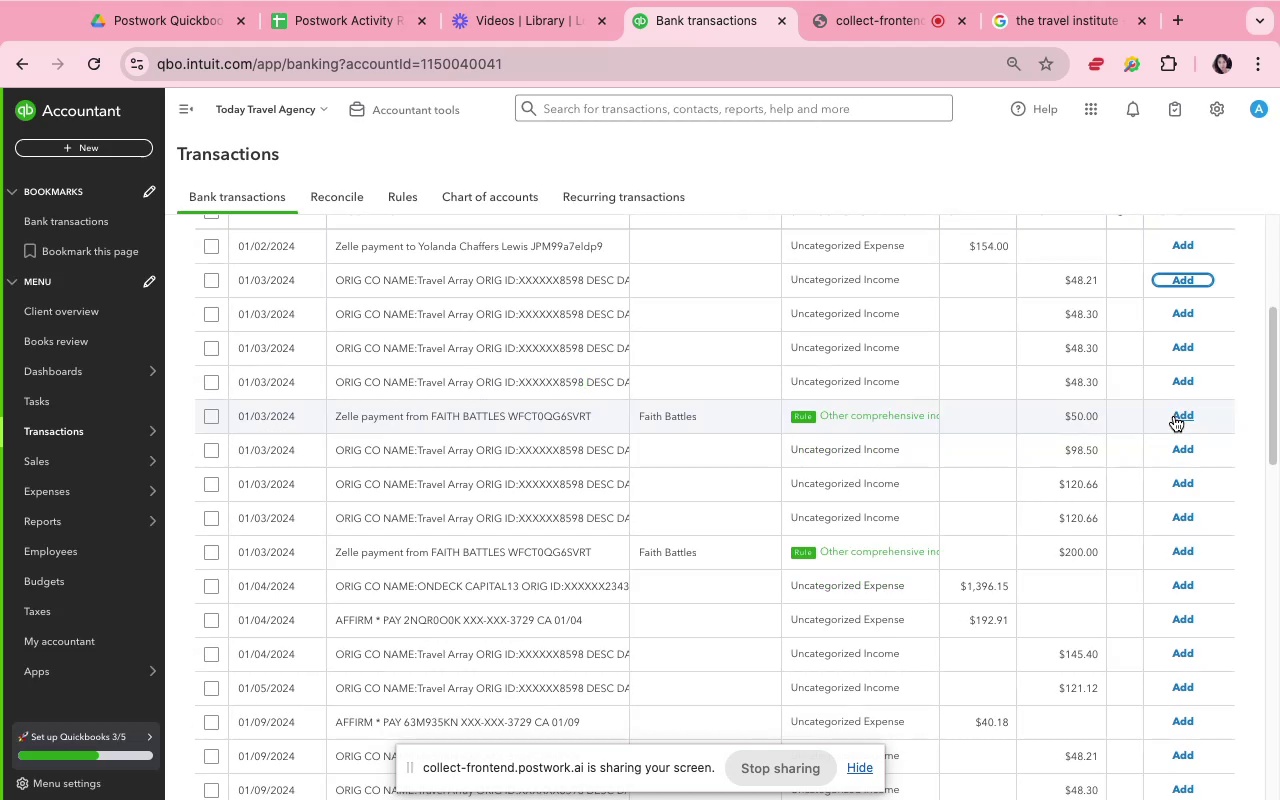 
left_click([1174, 416])
 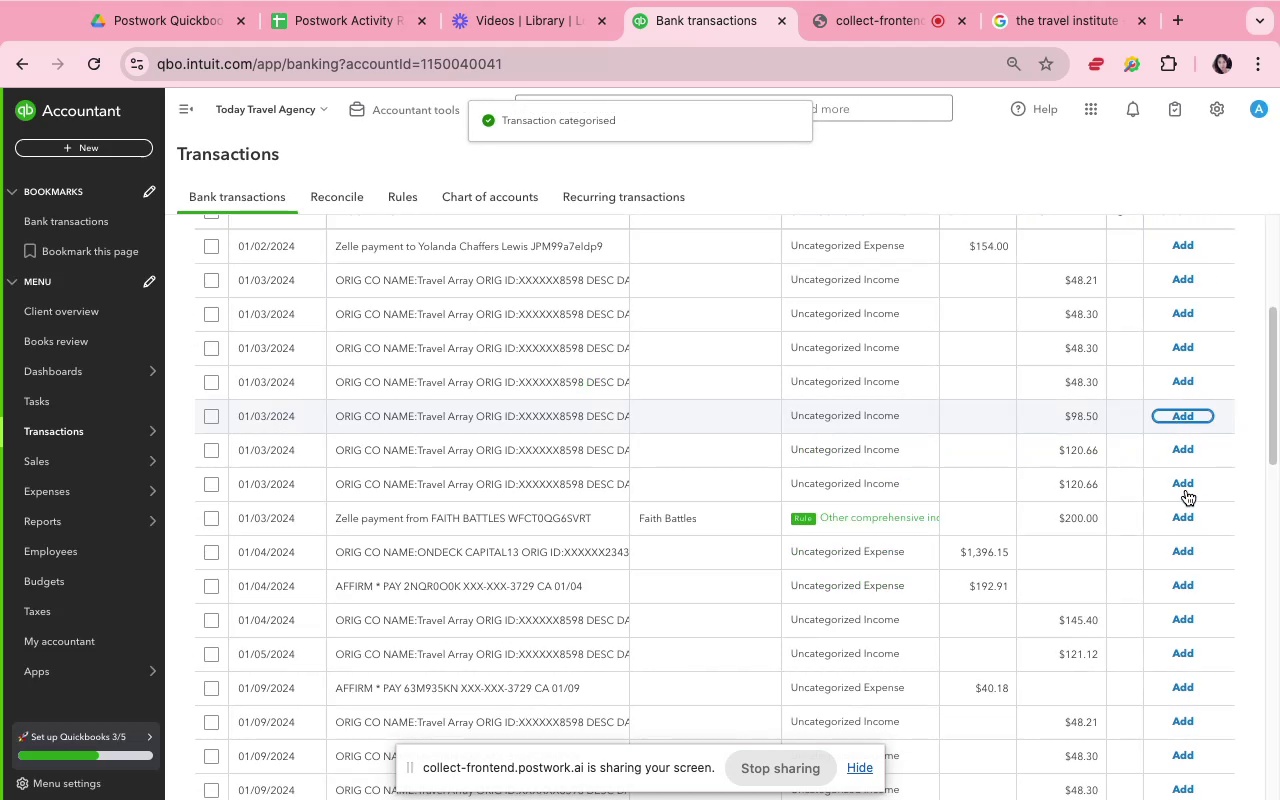 
left_click([1187, 515])
 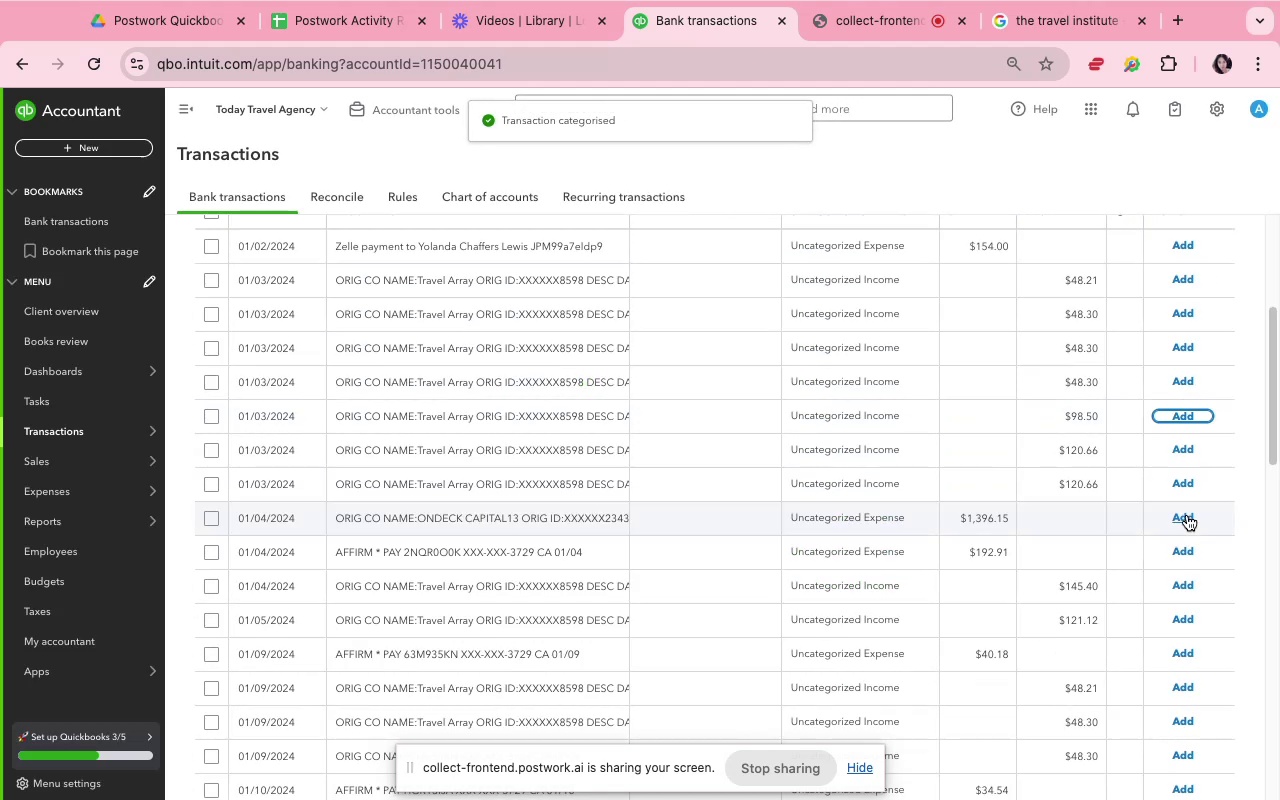 
scroll: coordinate [1187, 515], scroll_direction: down, amount: 14.0
 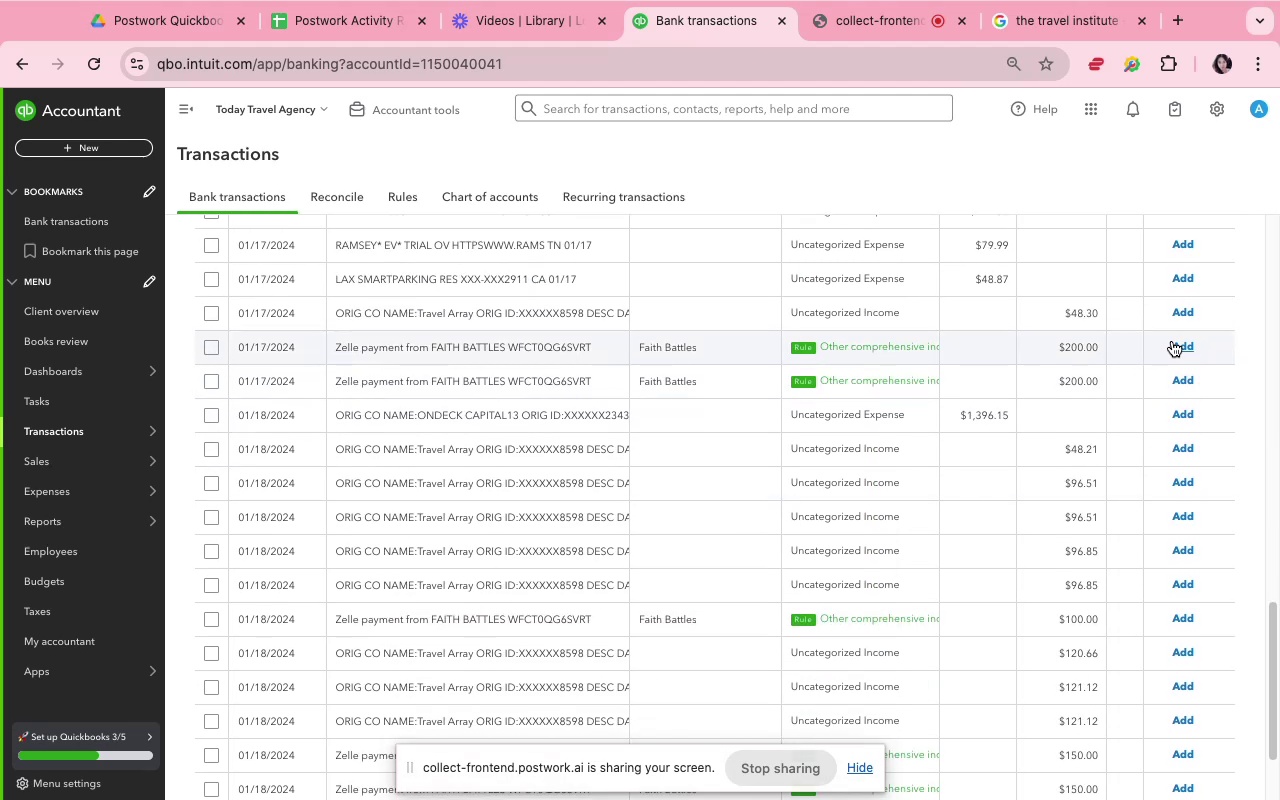 
left_click([1178, 342])
 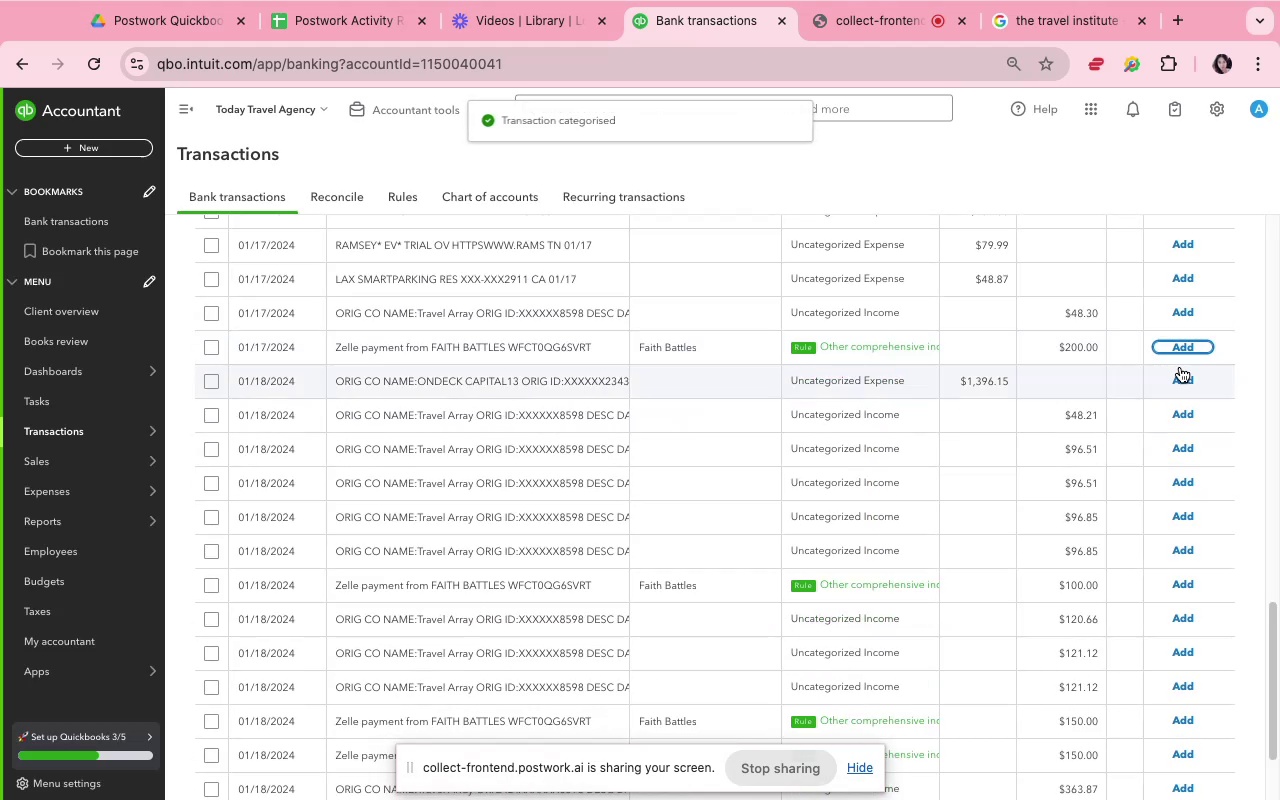 
left_click([1177, 350])
 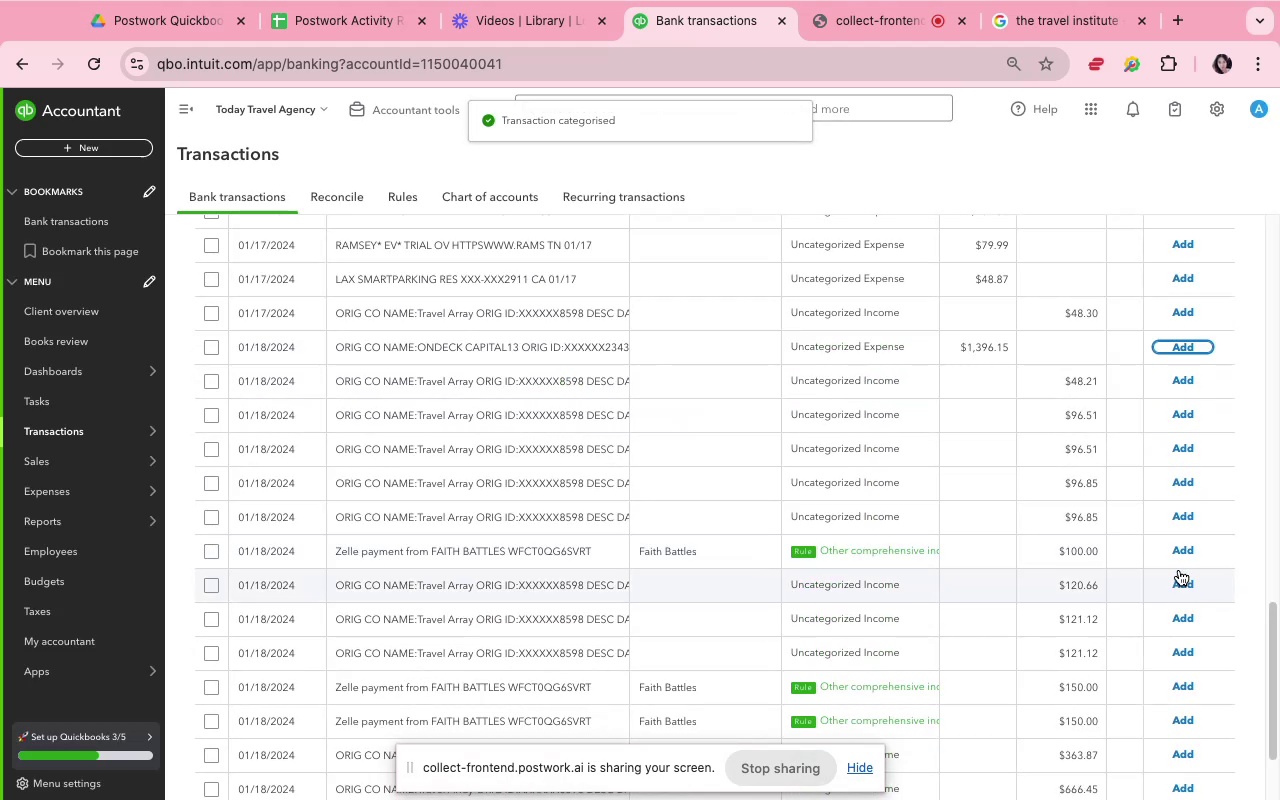 
left_click([1179, 548])
 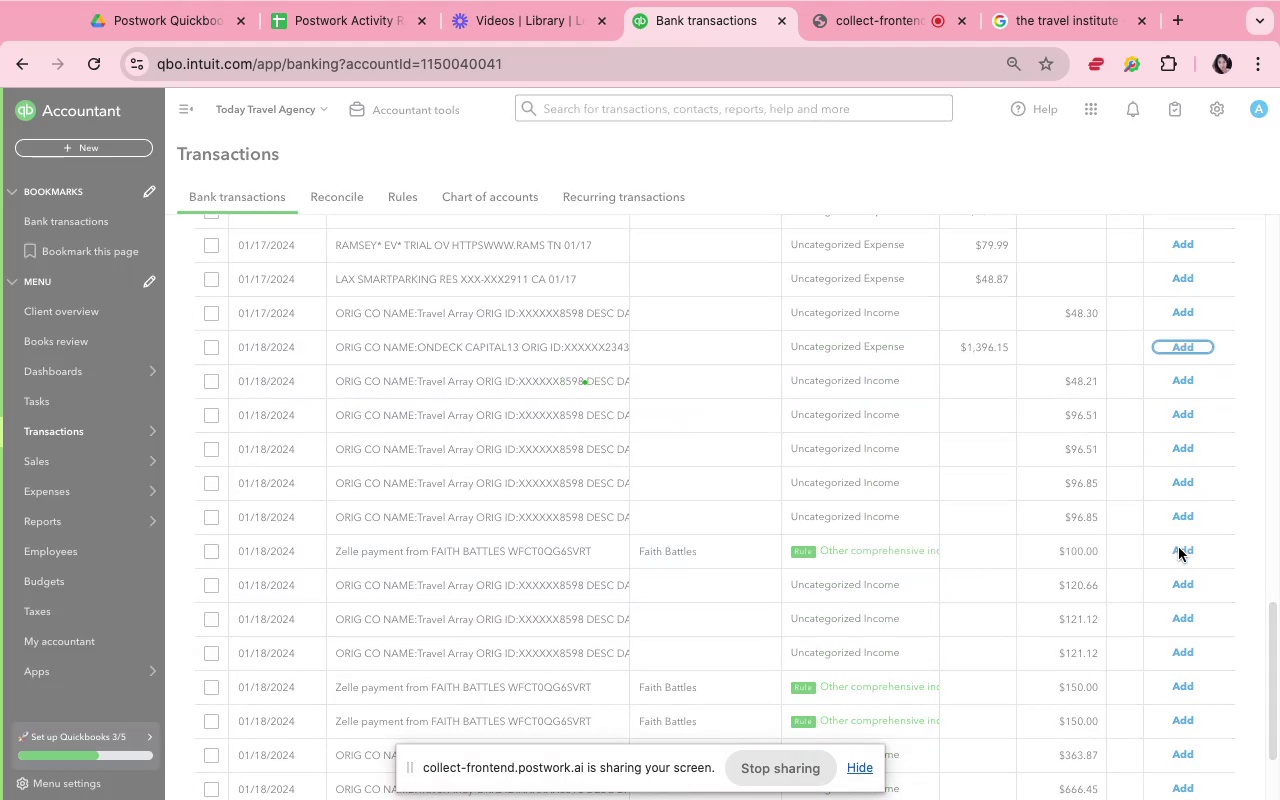 
scroll: coordinate [1179, 549], scroll_direction: down, amount: 4.0
 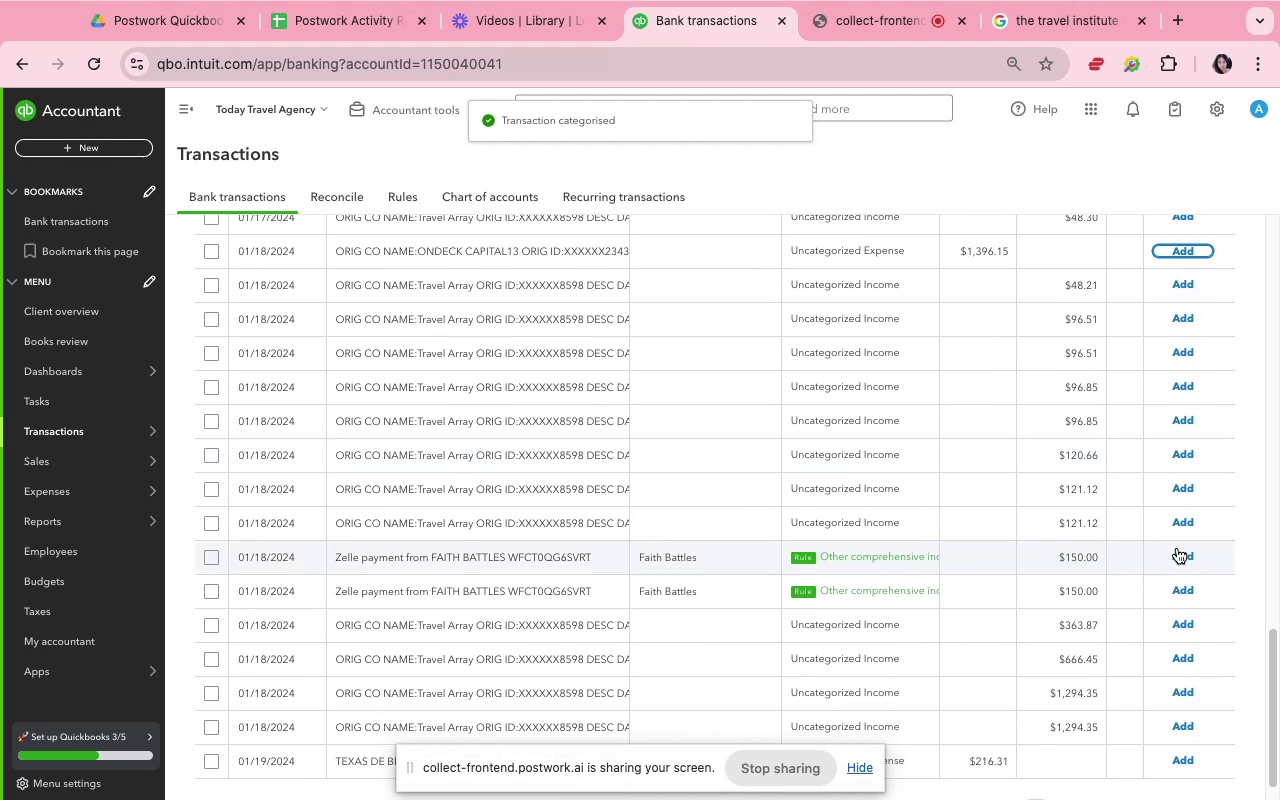 
left_click([1181, 561])
 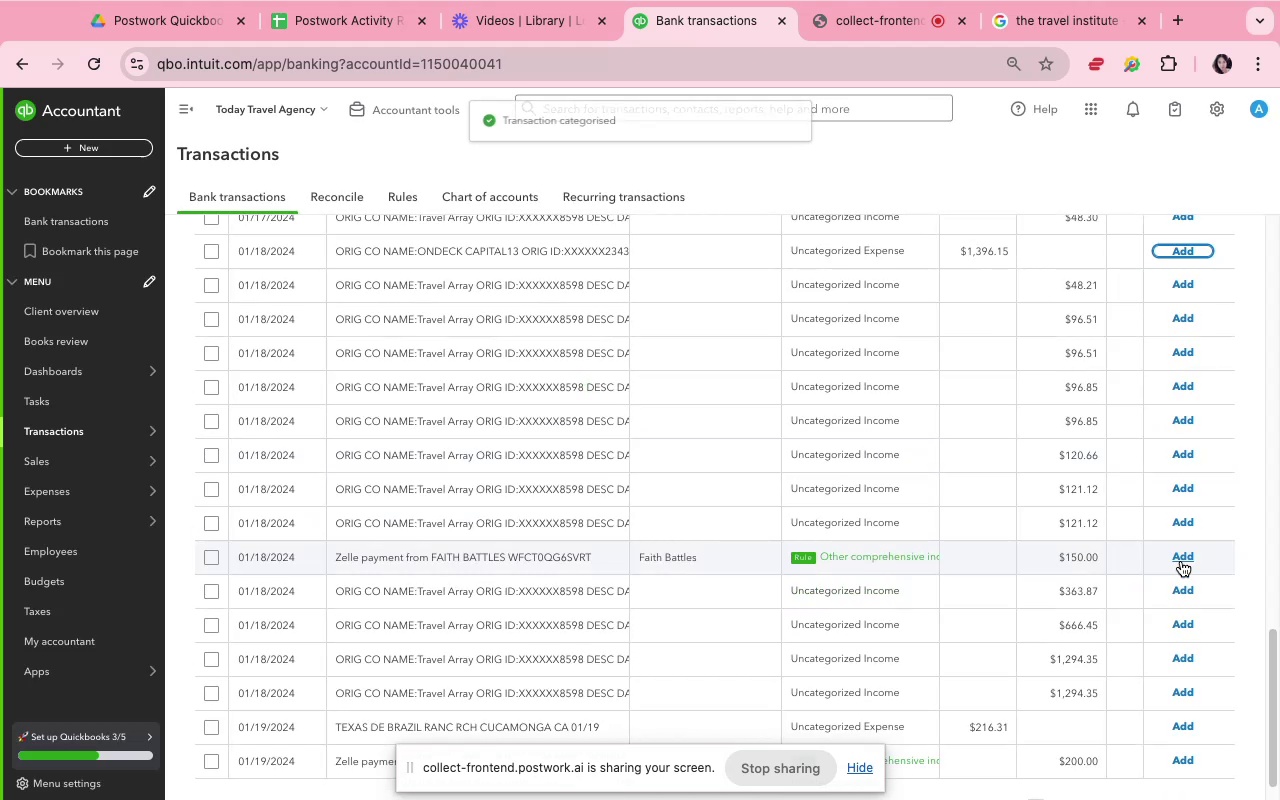 
left_click([1181, 561])
 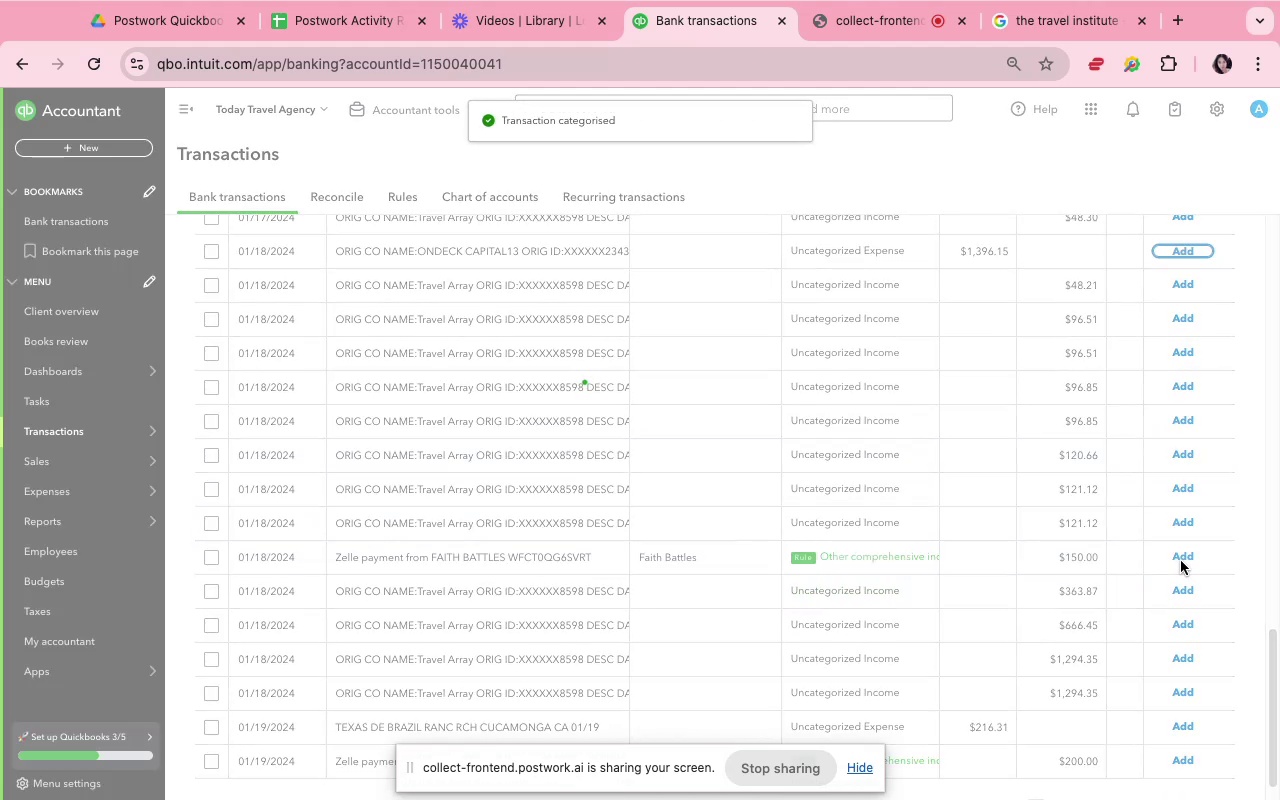 
scroll: coordinate [1181, 561], scroll_direction: down, amount: 27.0
 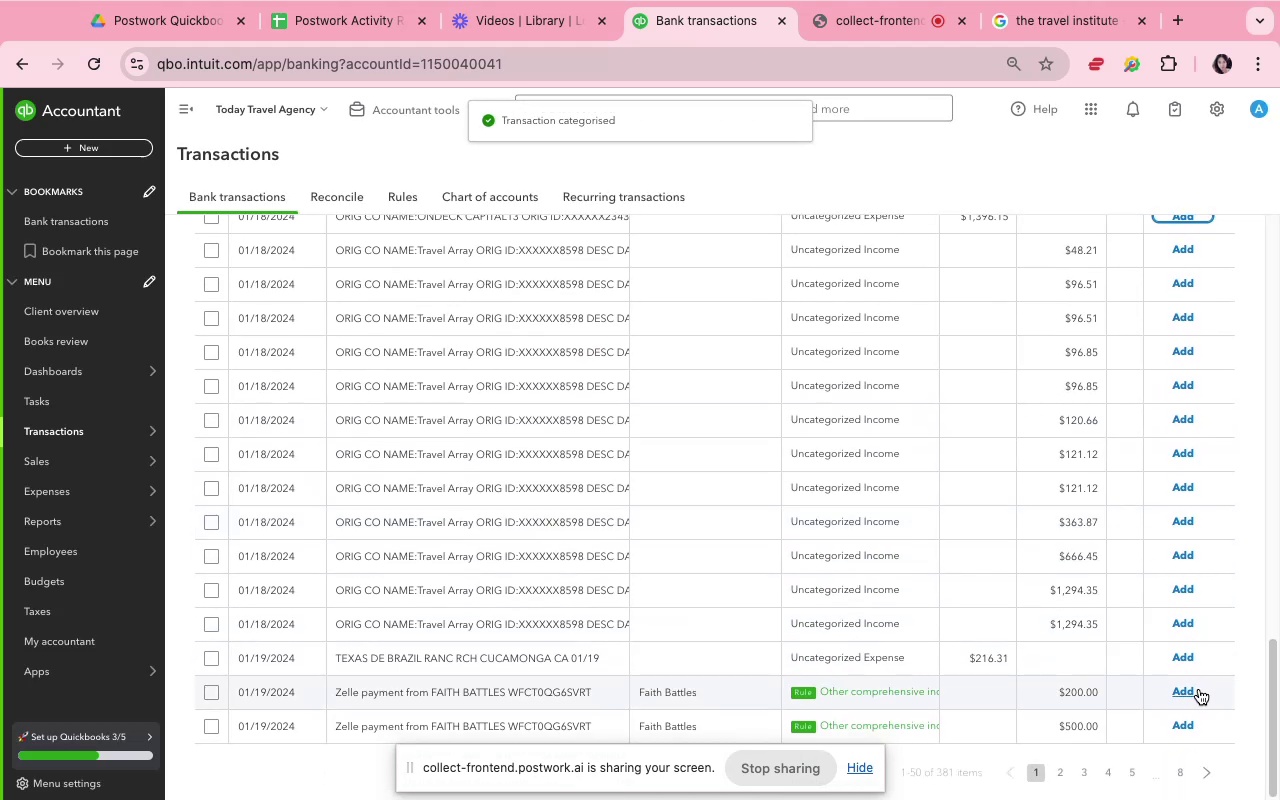 
left_click([1193, 692])
 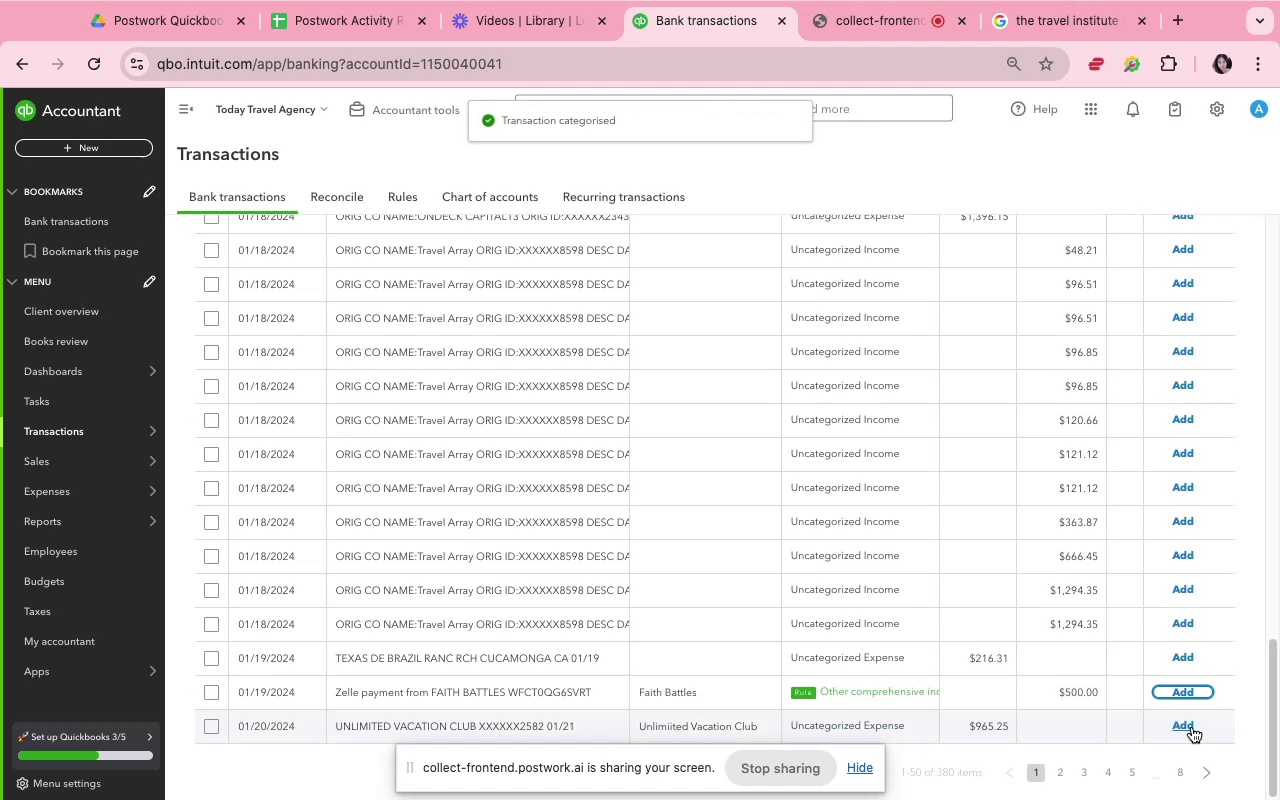 
left_click([1175, 685])
 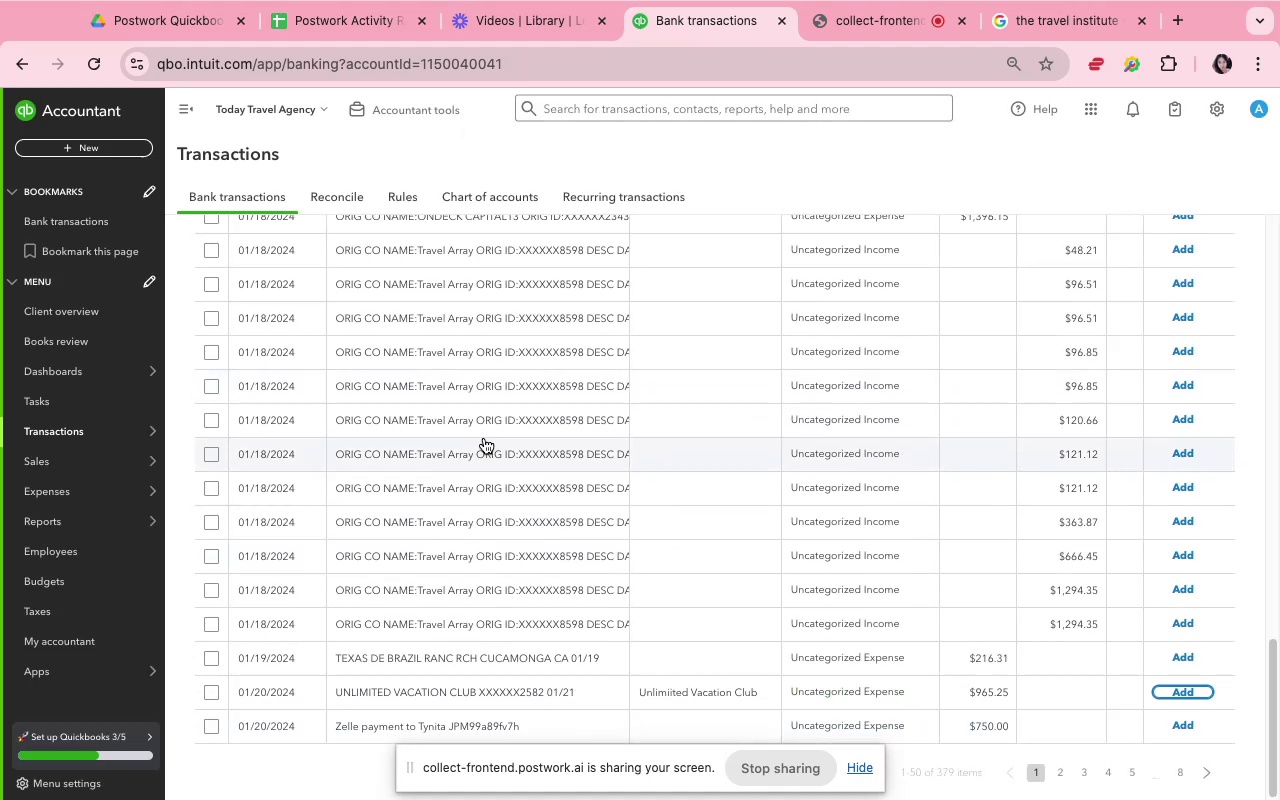 
left_click([539, 256])
 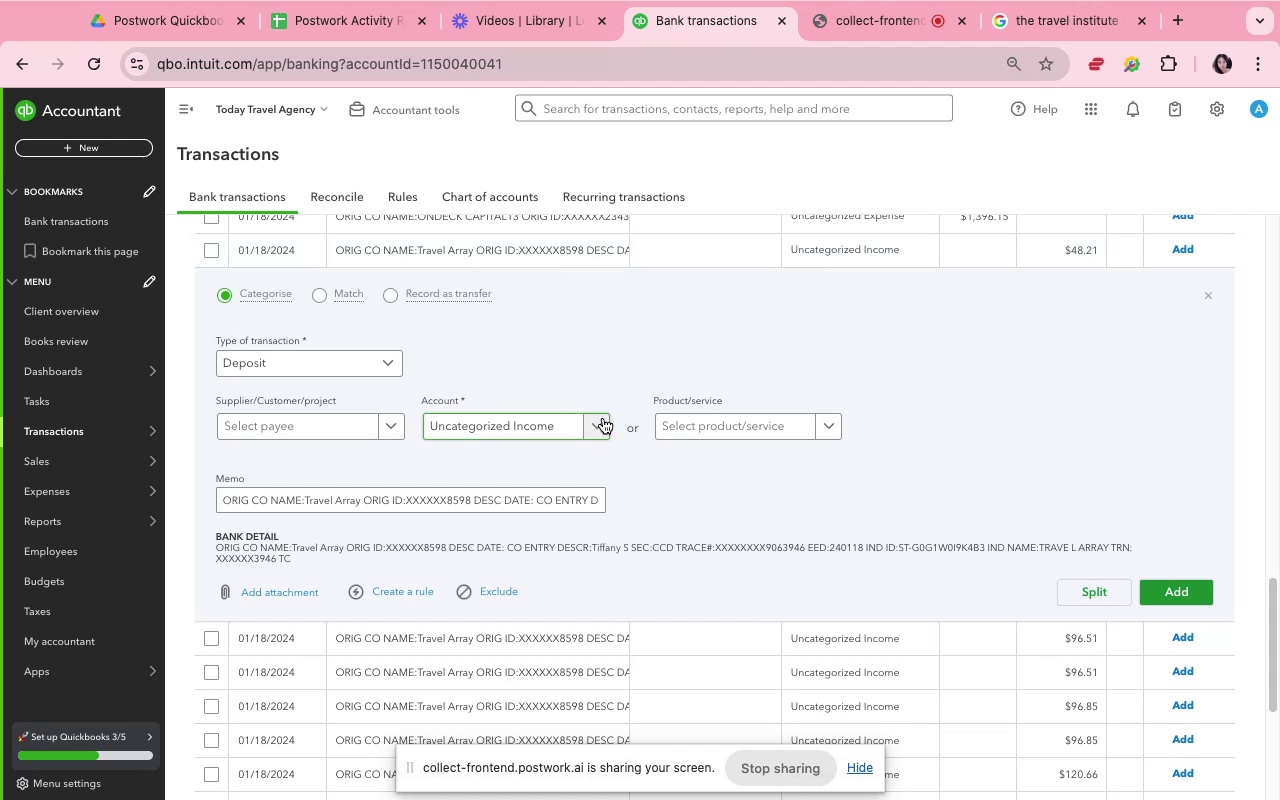 
wait(10.0)
 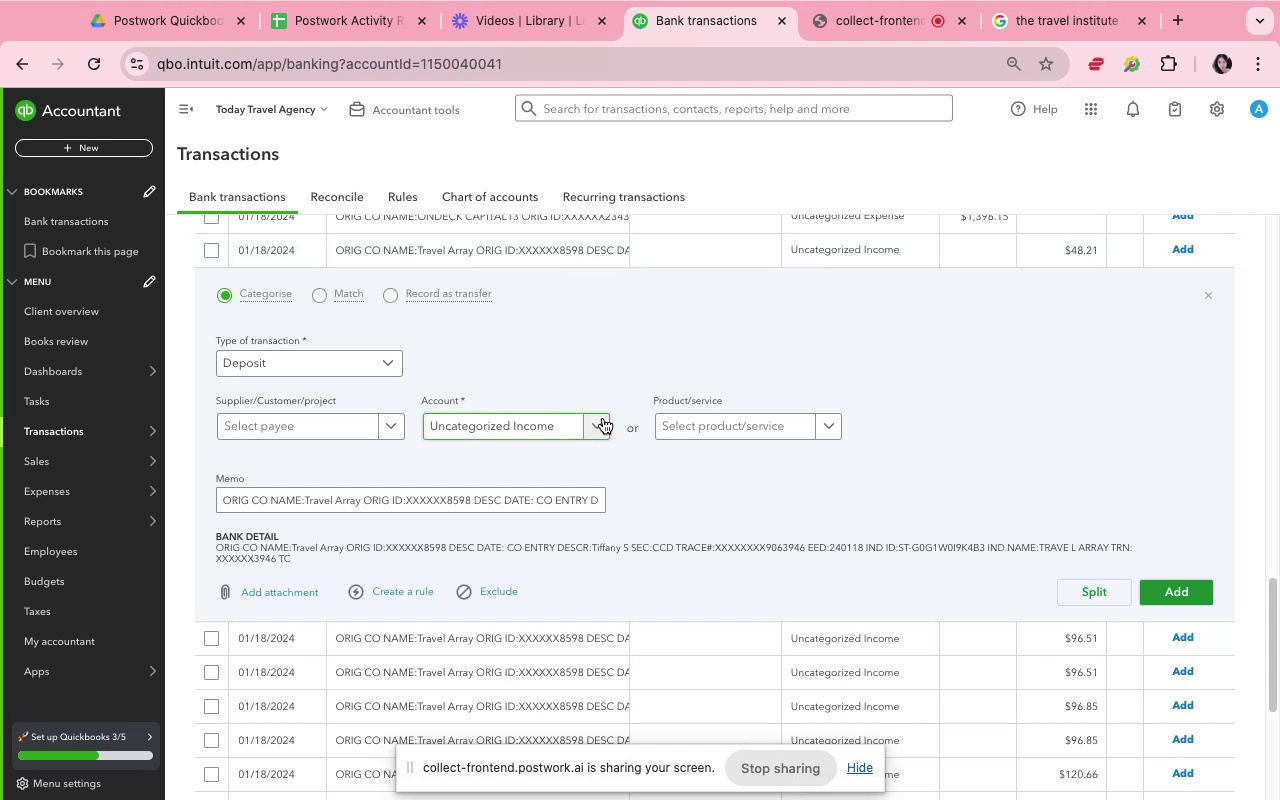 
left_click_drag(start_coordinate=[1041, 546], to_coordinate=[1109, 549])
 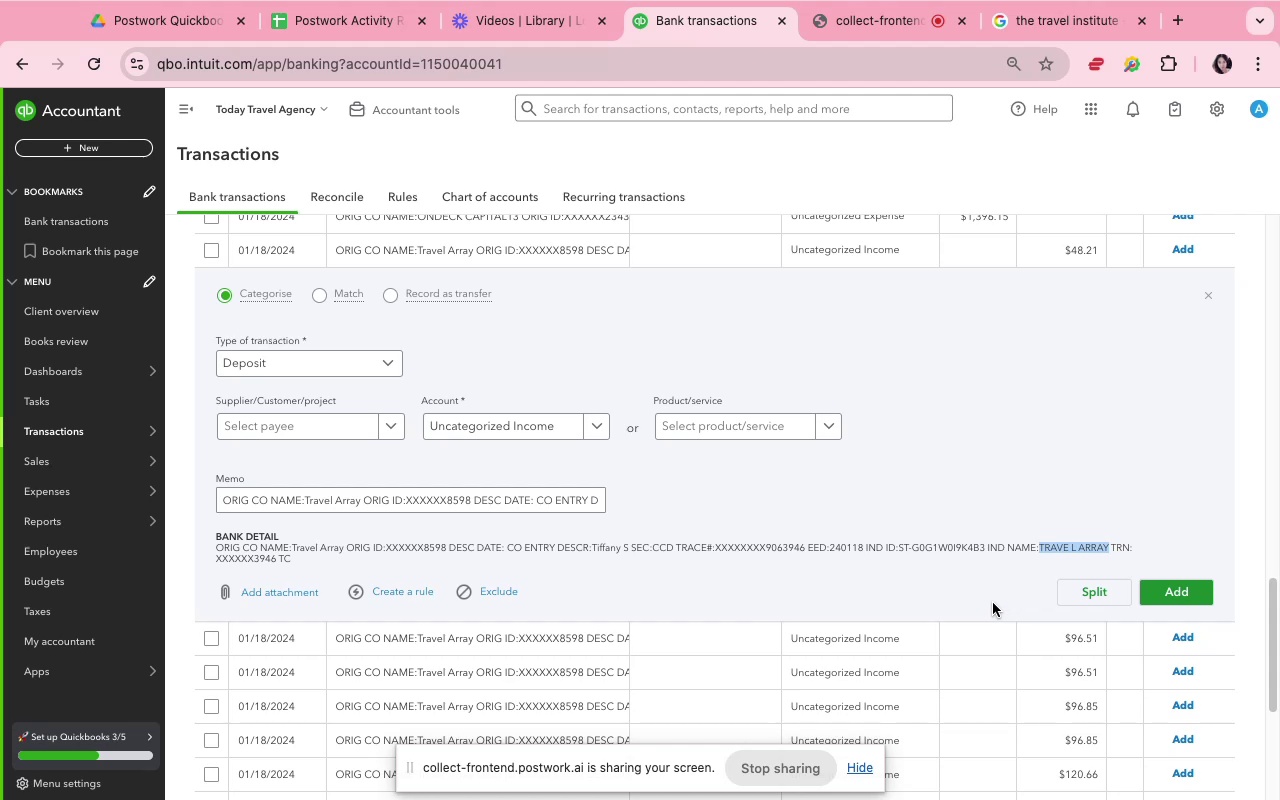 
key(Meta+C)
 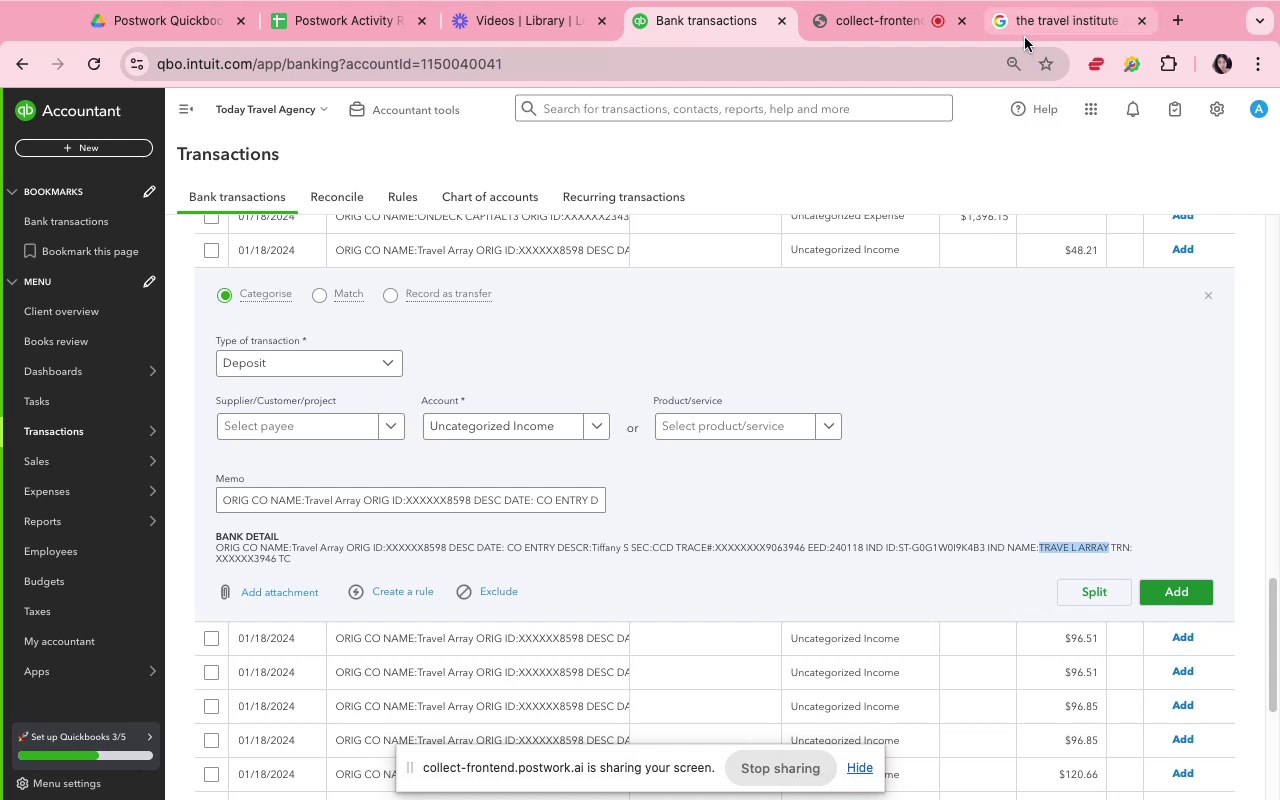 
left_click([1025, 29])
 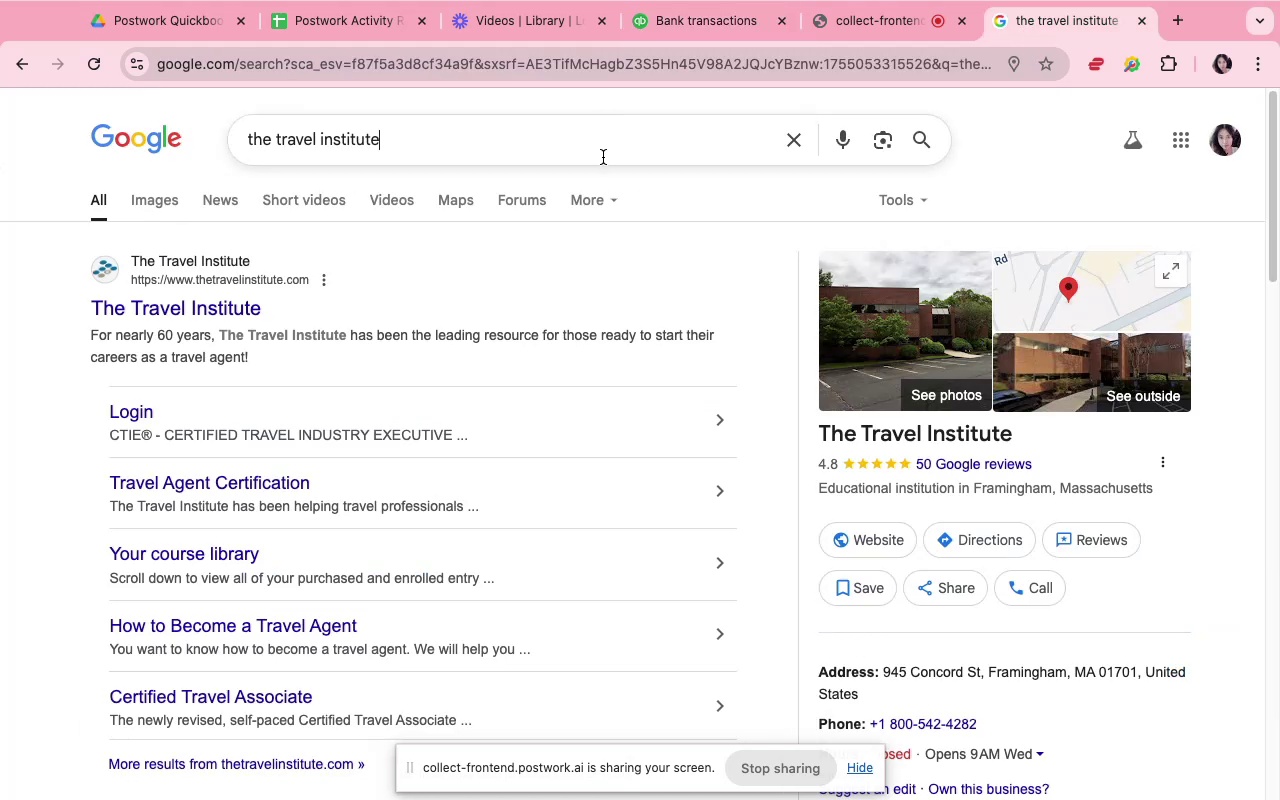 
double_click([603, 156])
 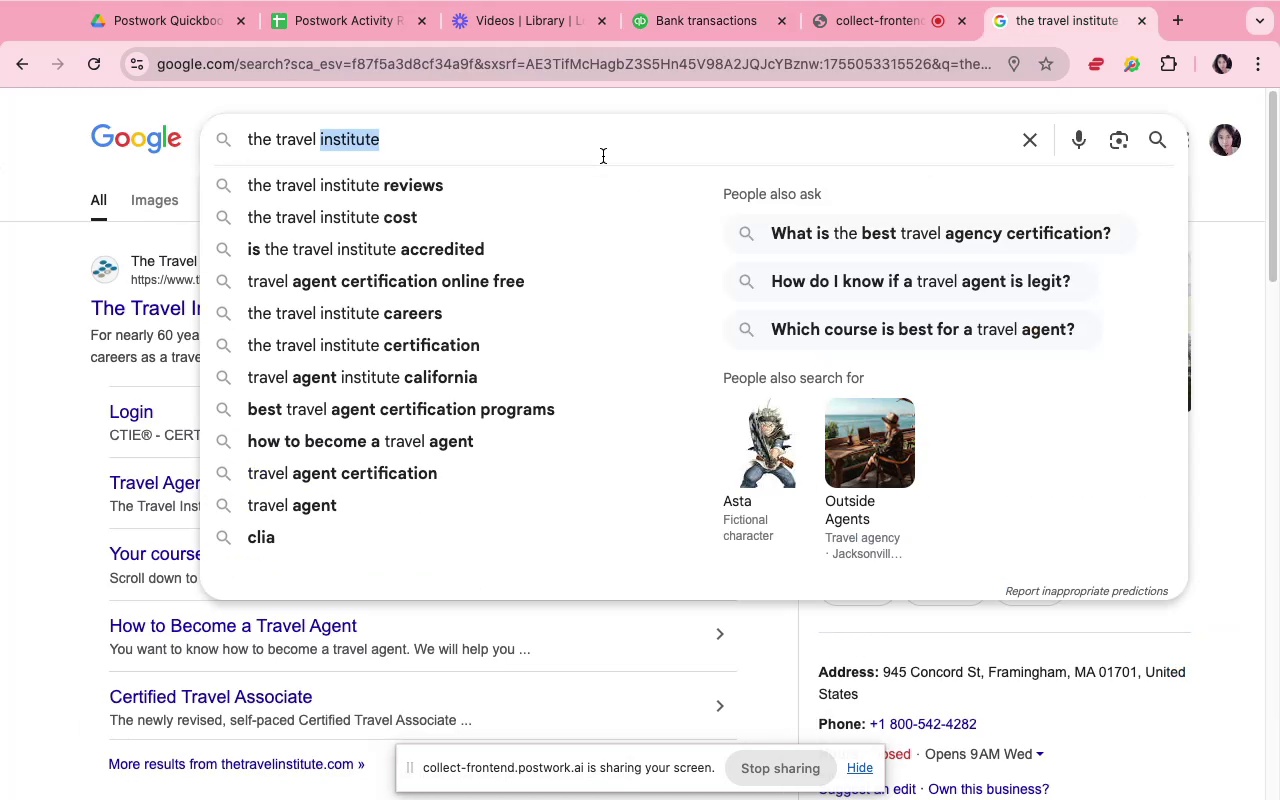 
triple_click([603, 156])
 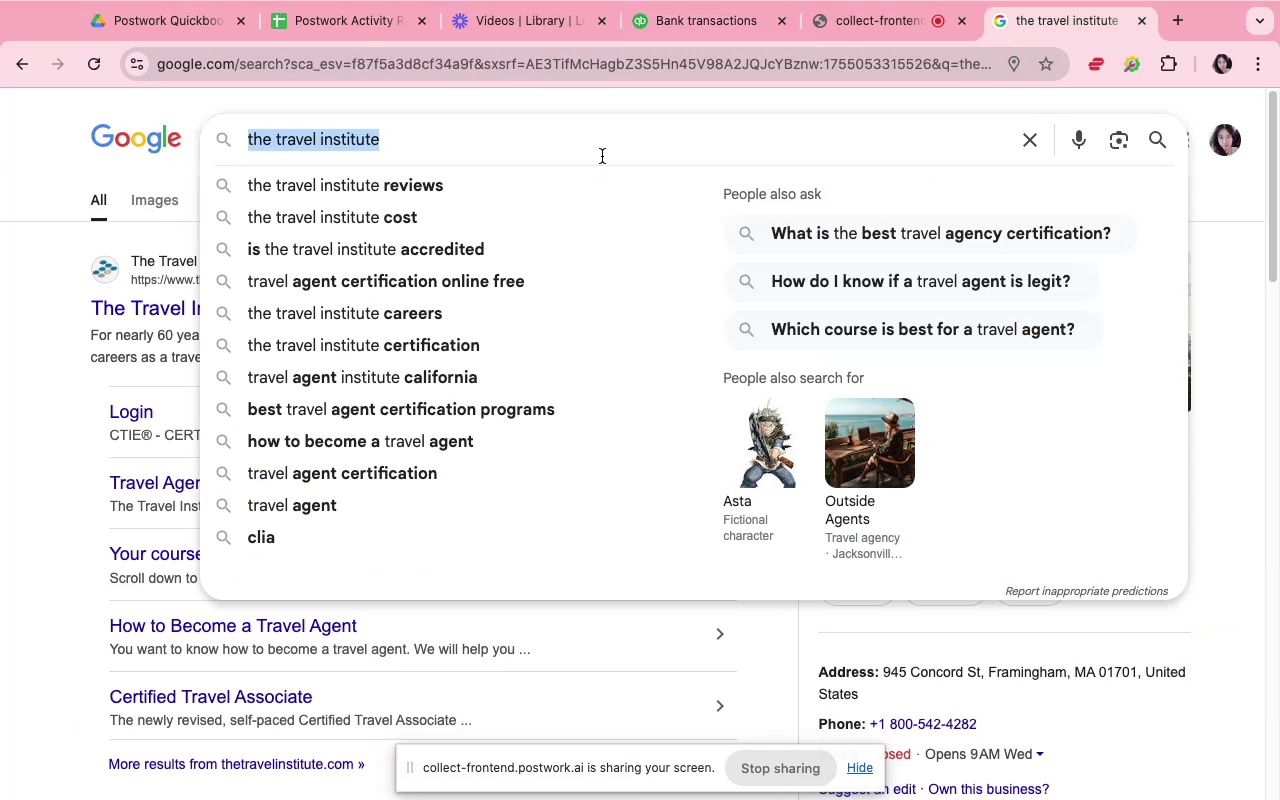 
key(Meta+V)
 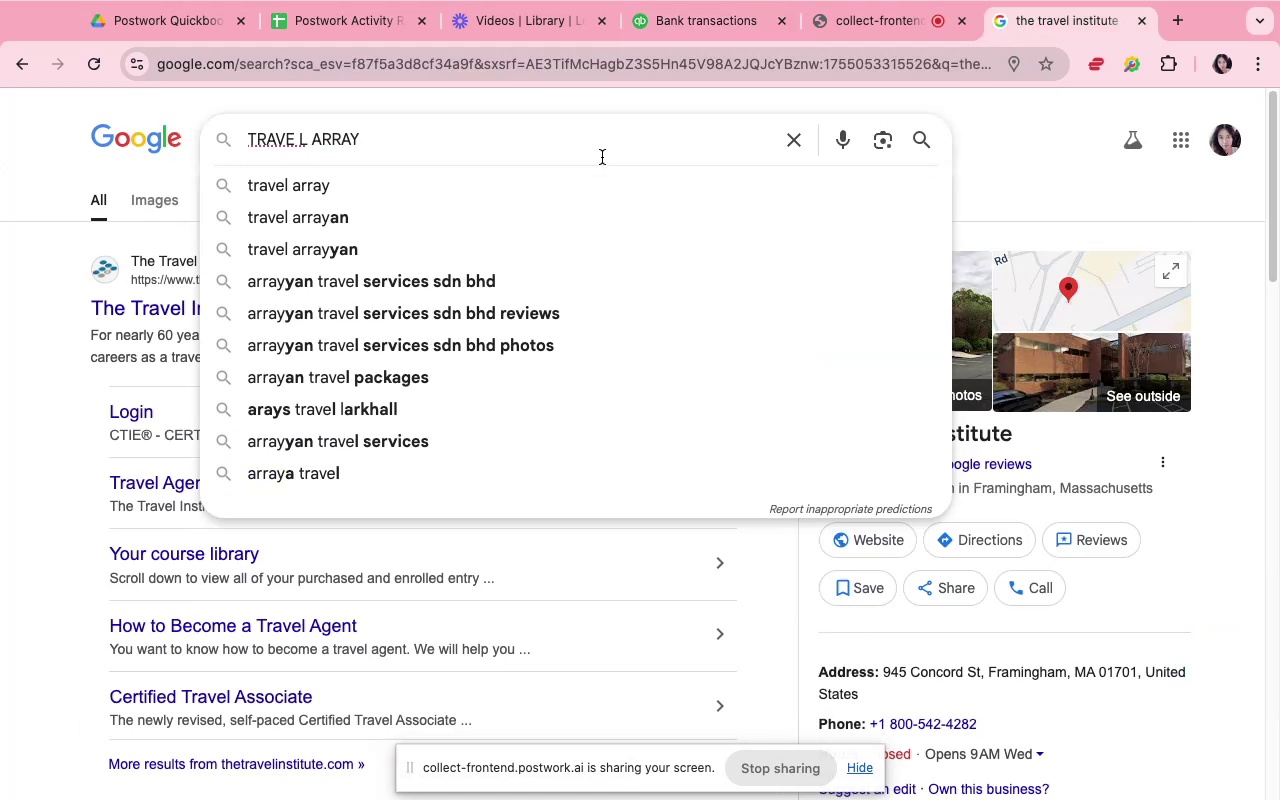 
key(Enter)
 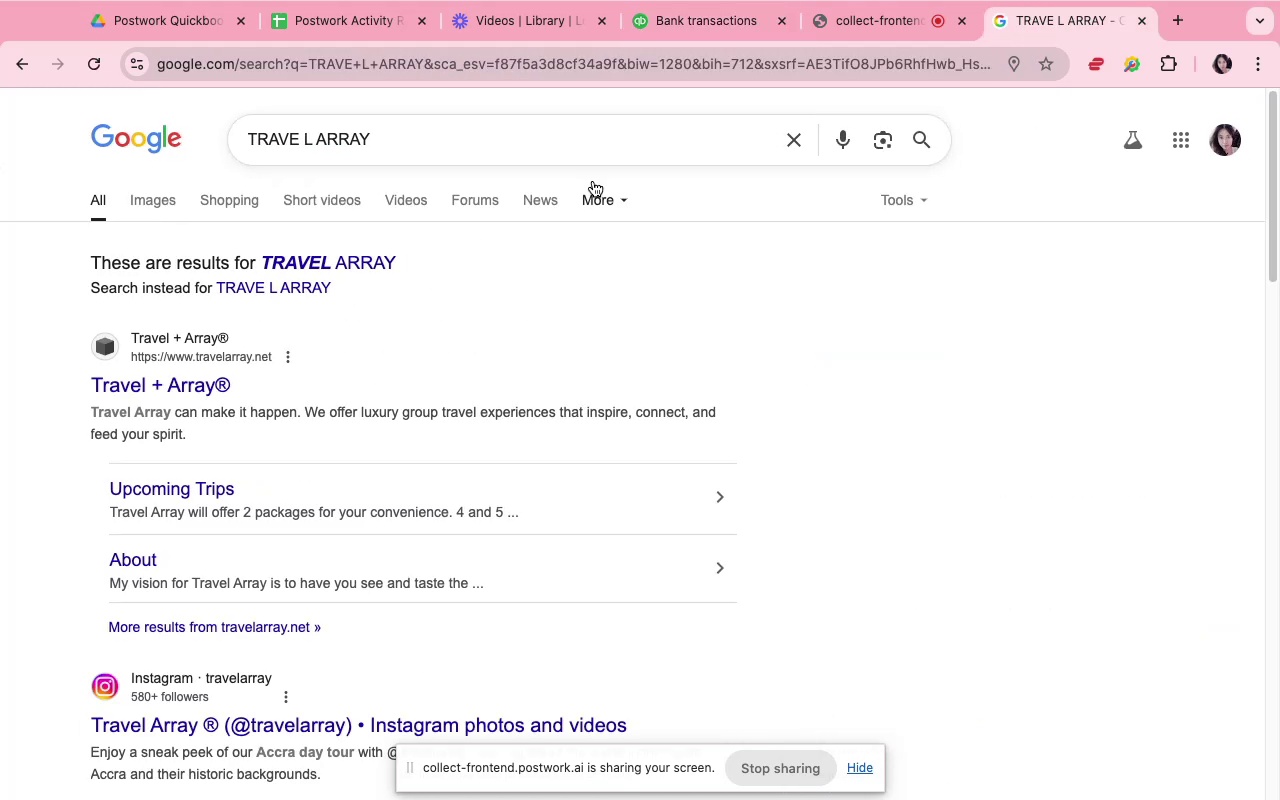 
wait(8.64)
 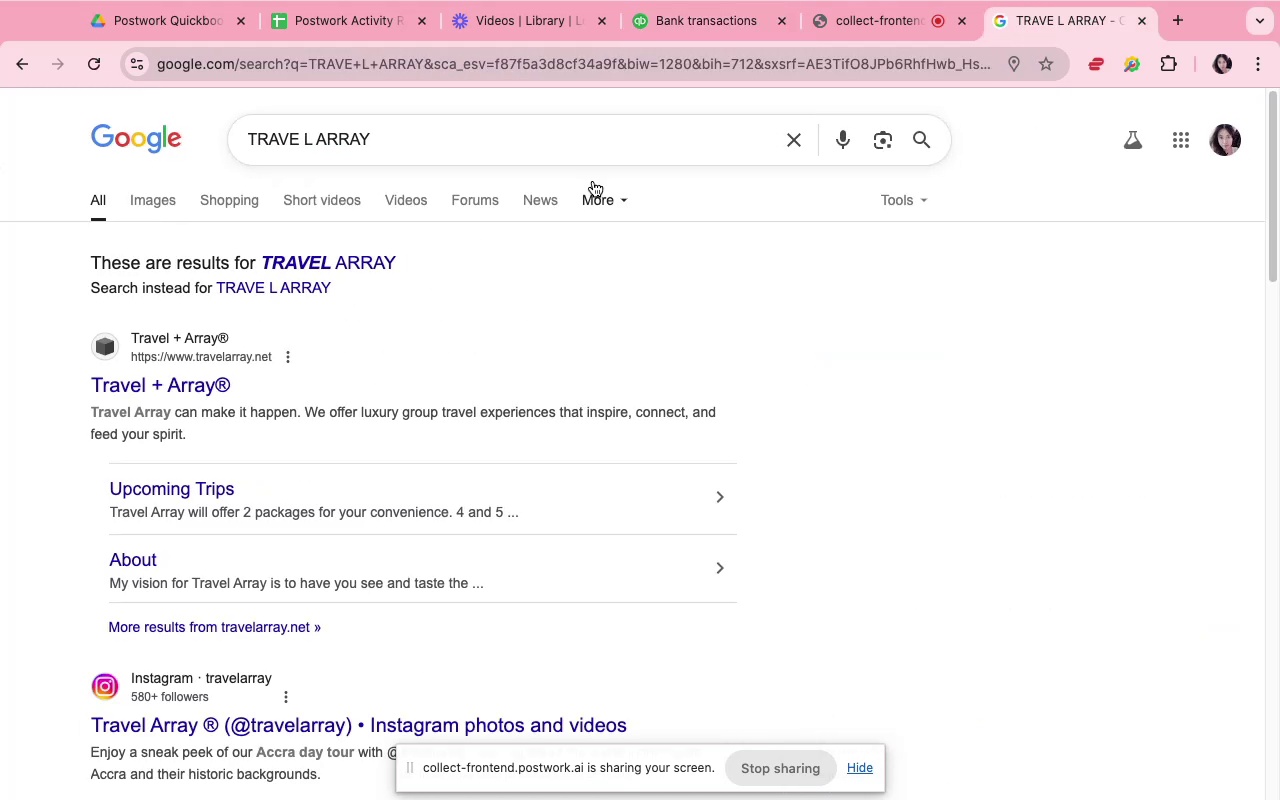 
left_click([708, 25])
 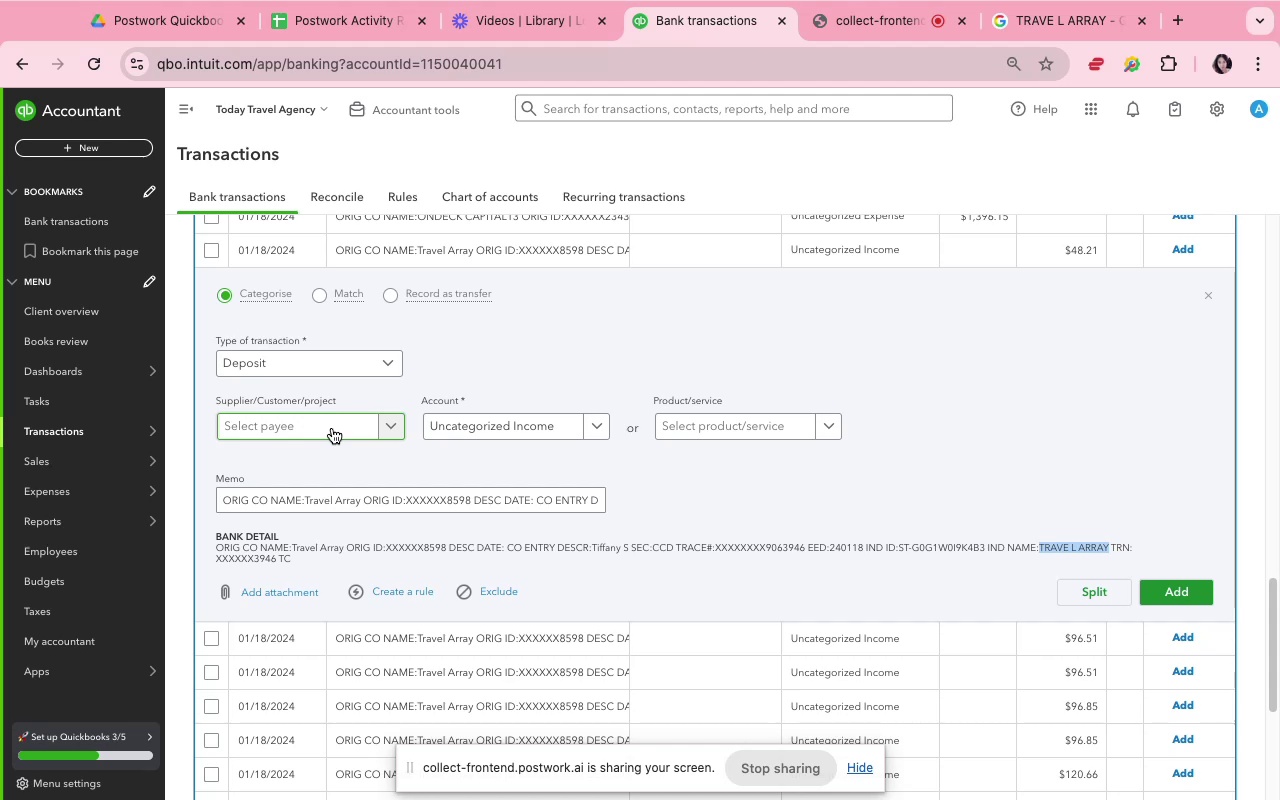 
wait(7.89)
 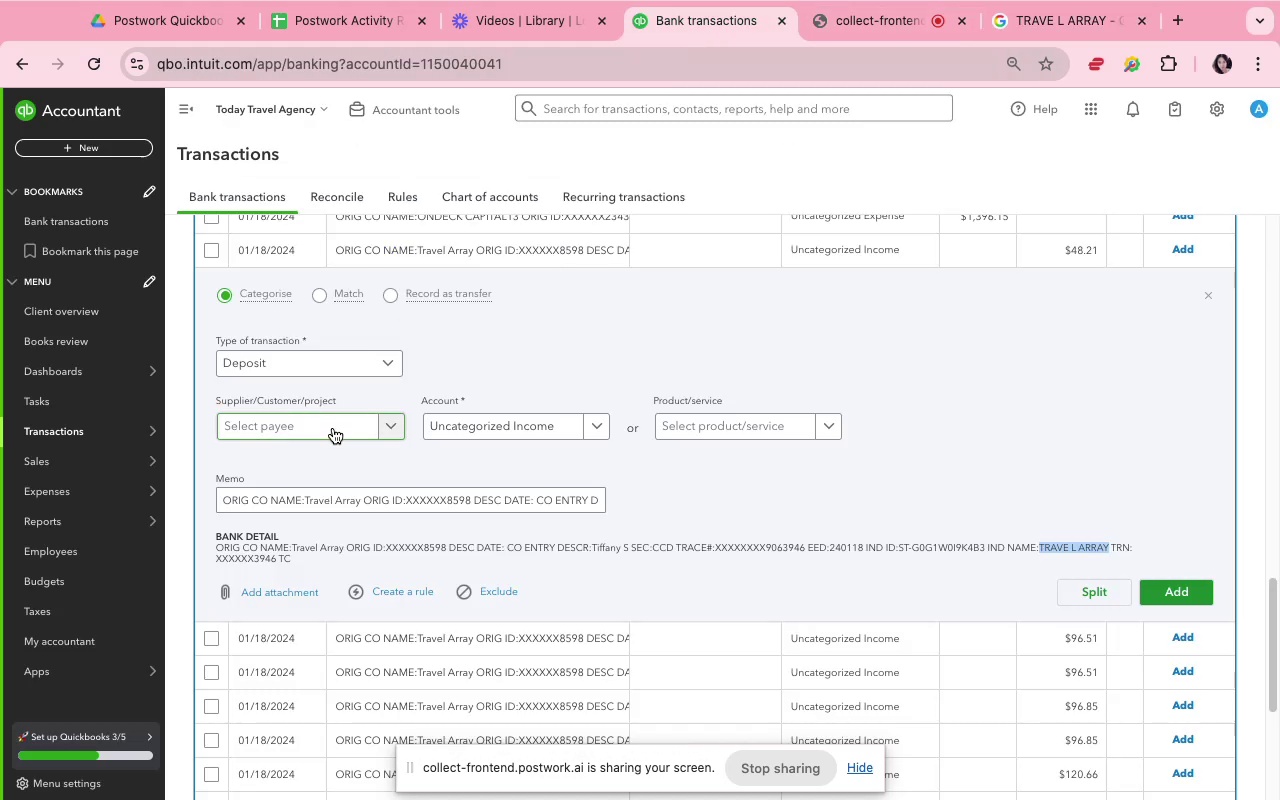 
right_click([333, 428])
 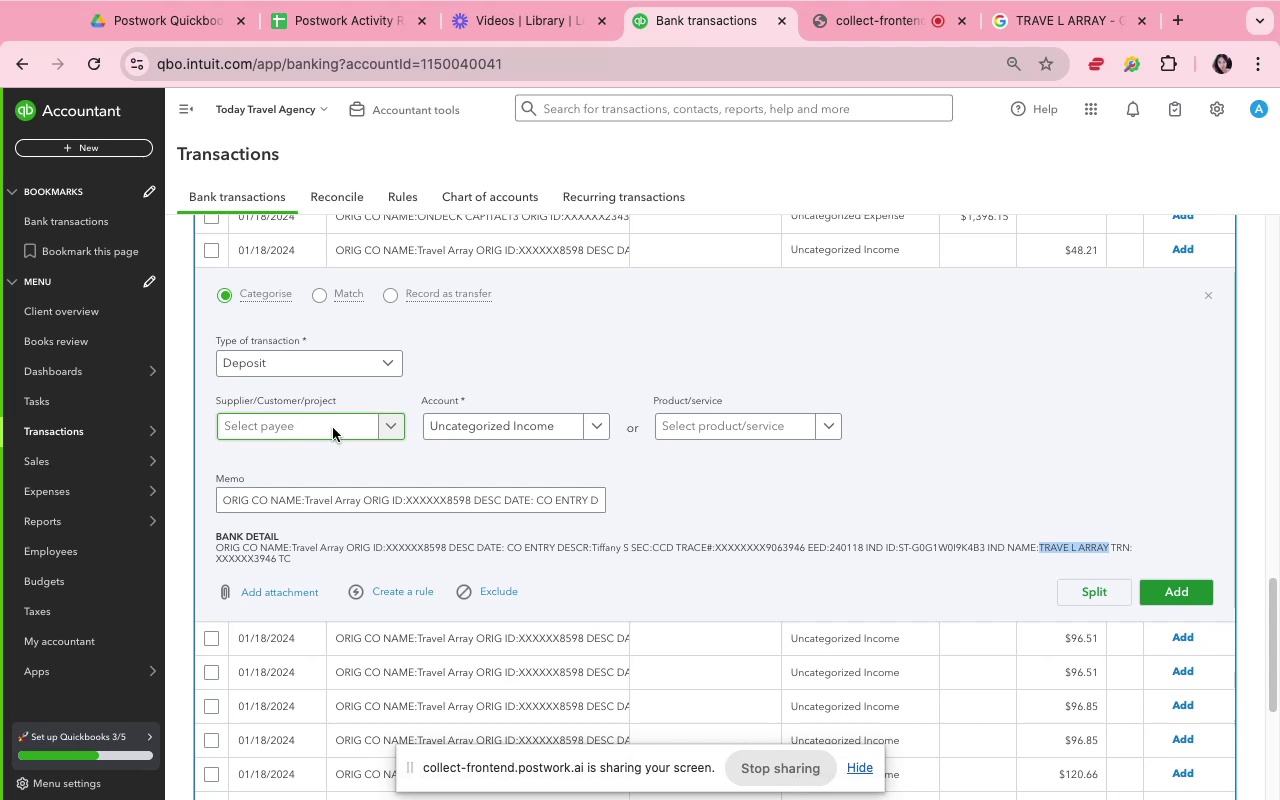 
hold_key(key=ShiftLeft, duration=0.86)
 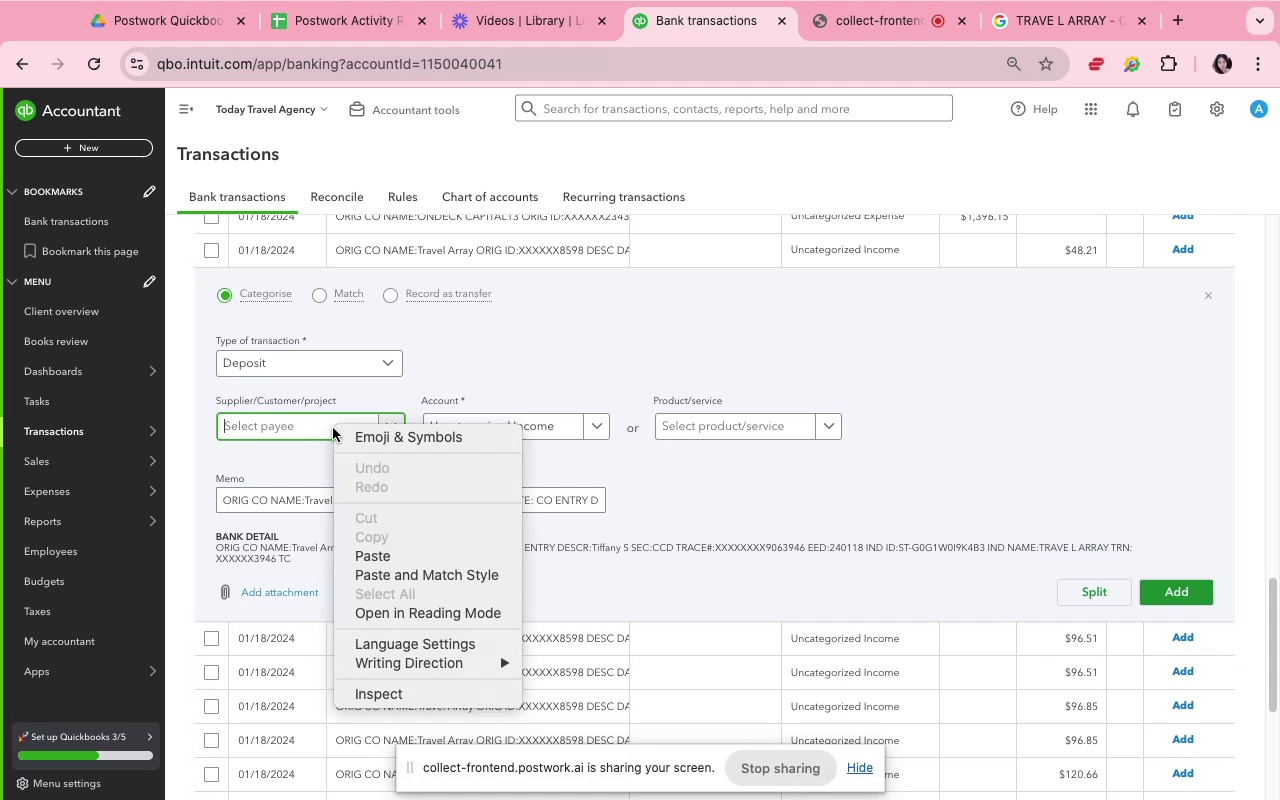 
key(Meta+V)
 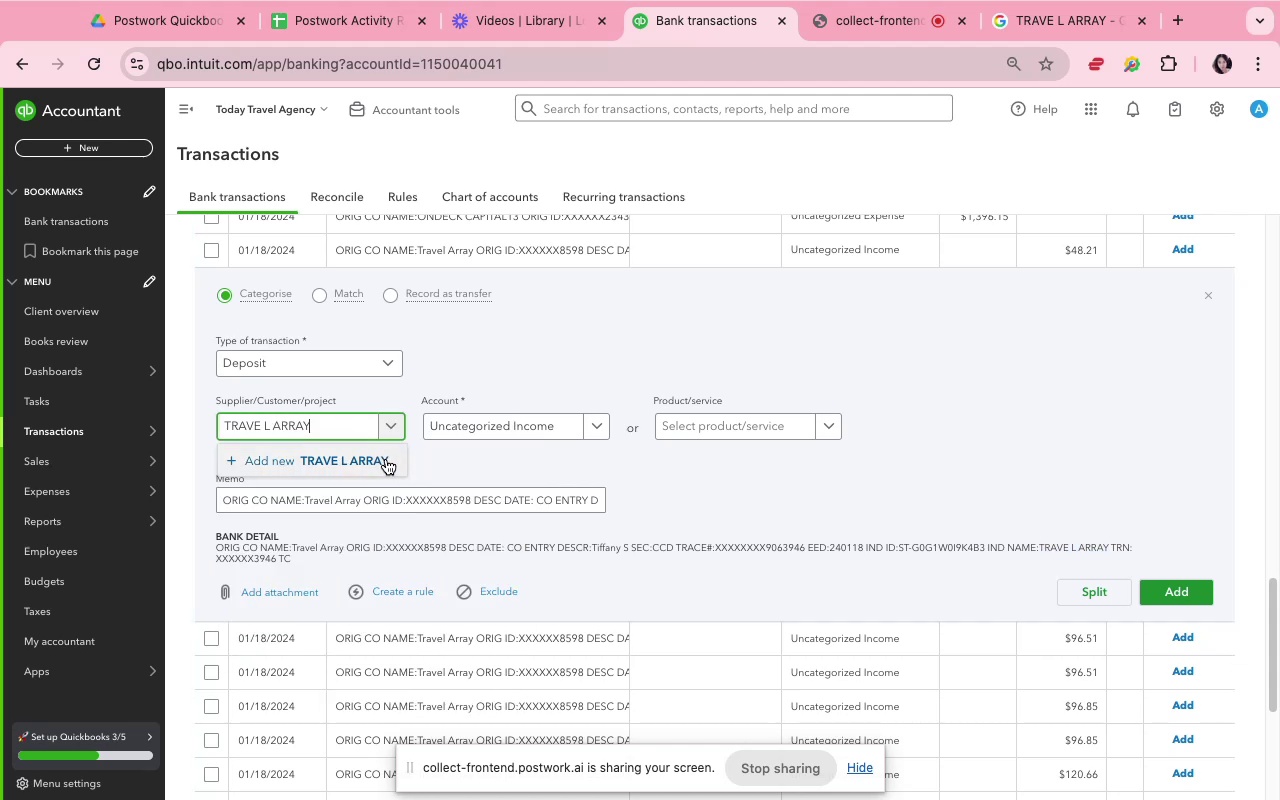 
left_click([386, 458])
 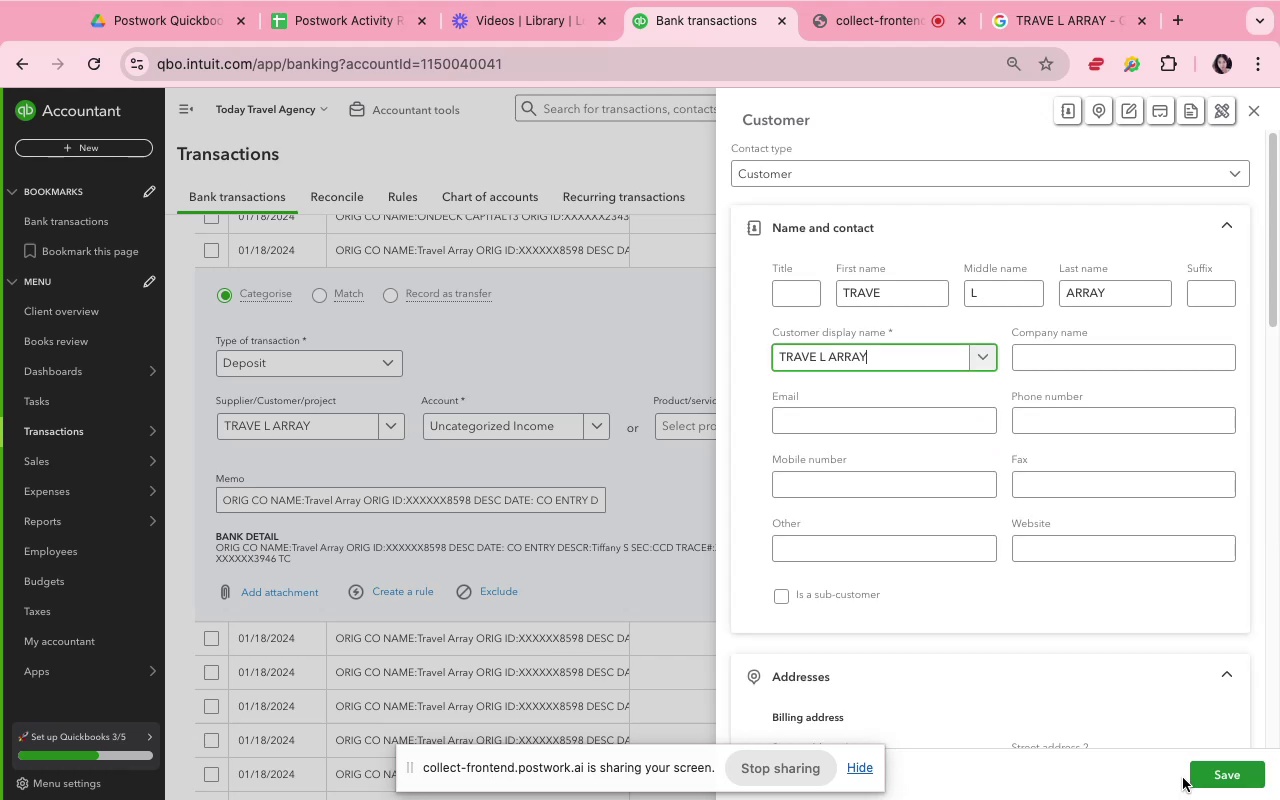 
left_click([1194, 773])
 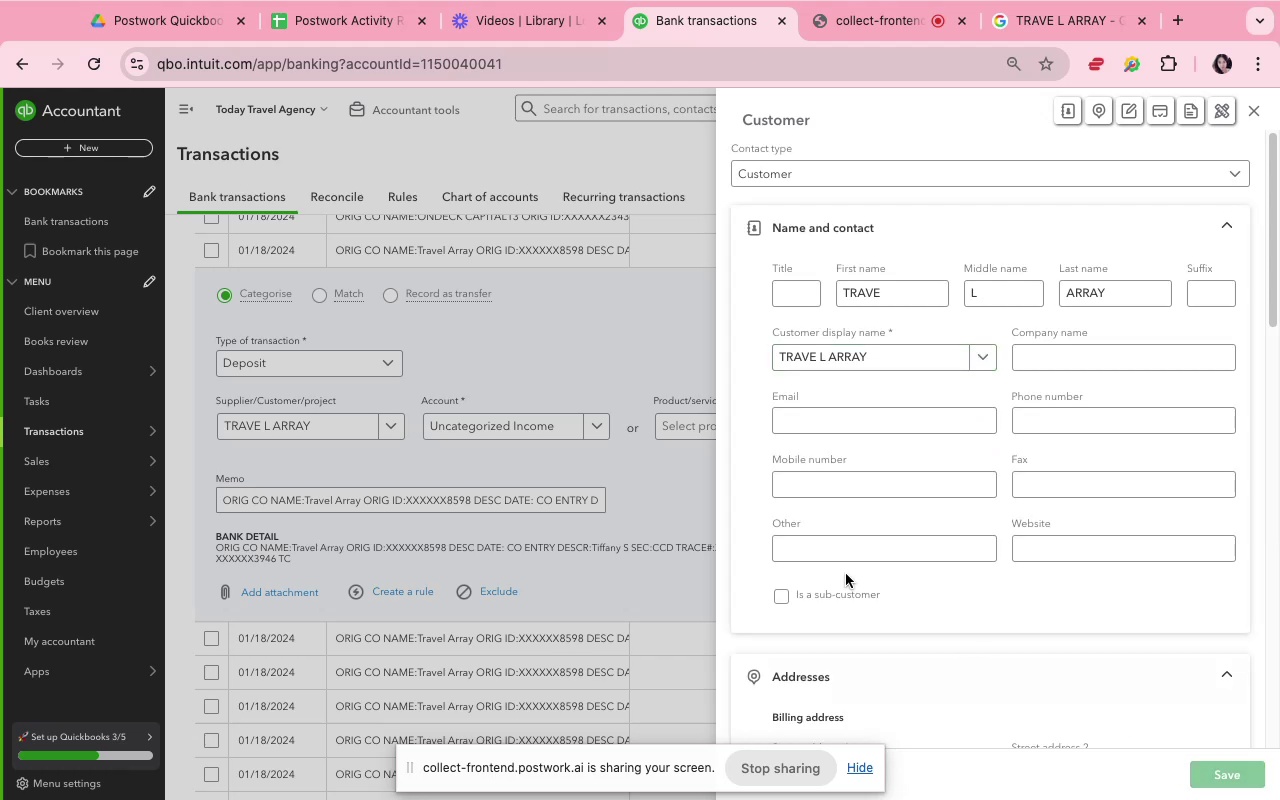 
mouse_move([664, 480])
 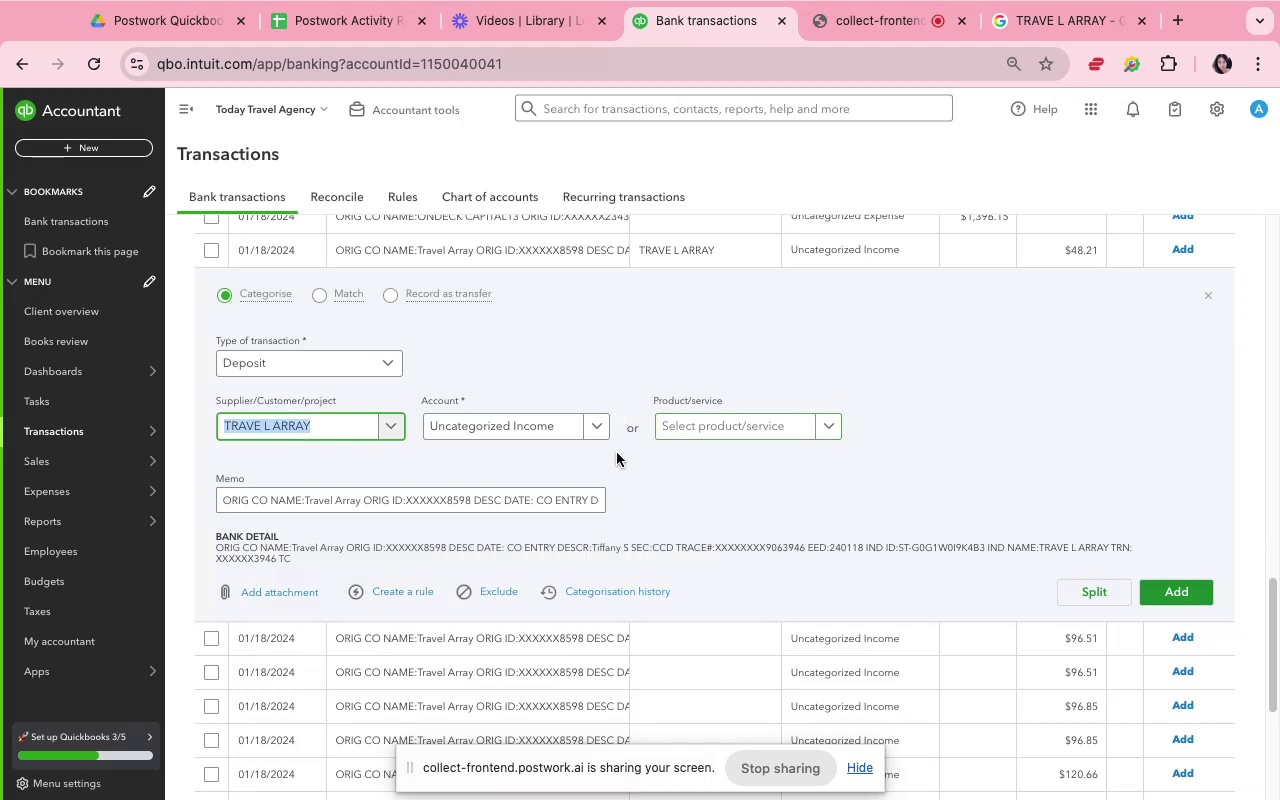 
left_click([589, 425])
 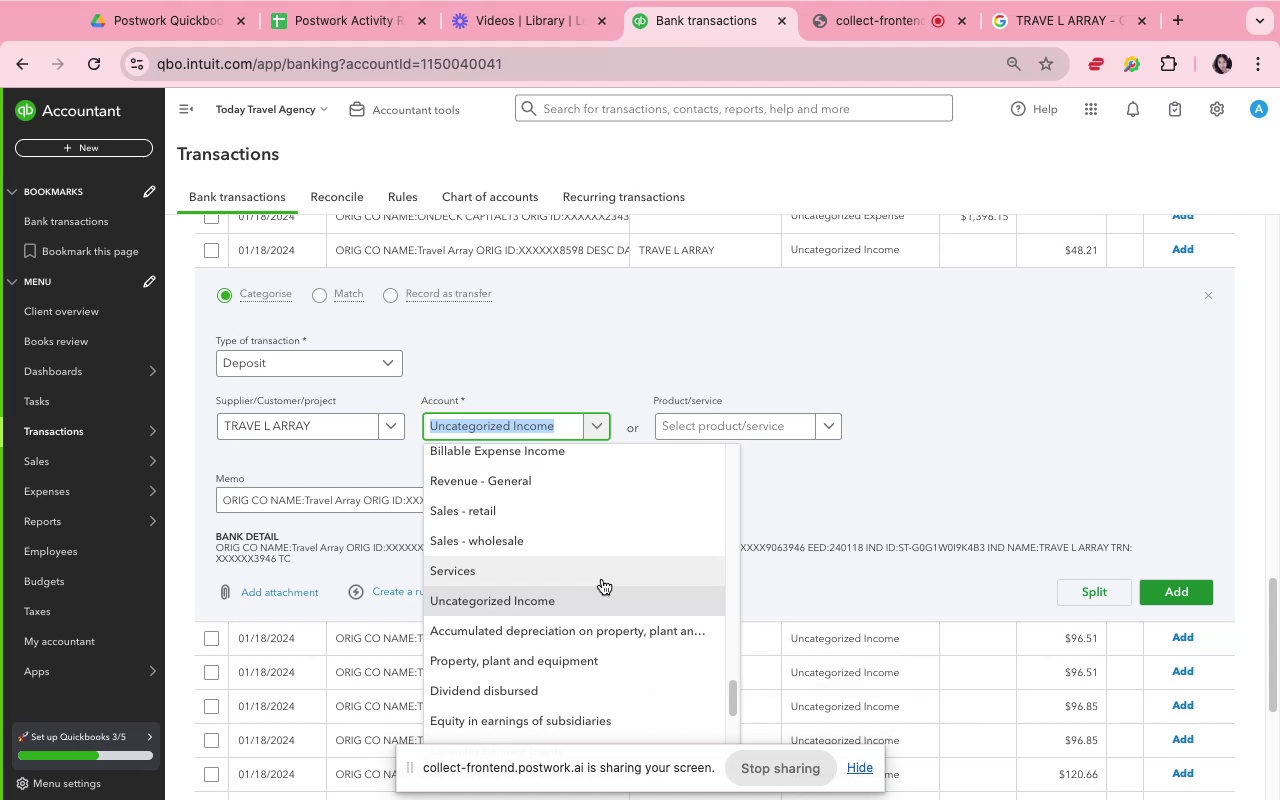 
wait(5.83)
 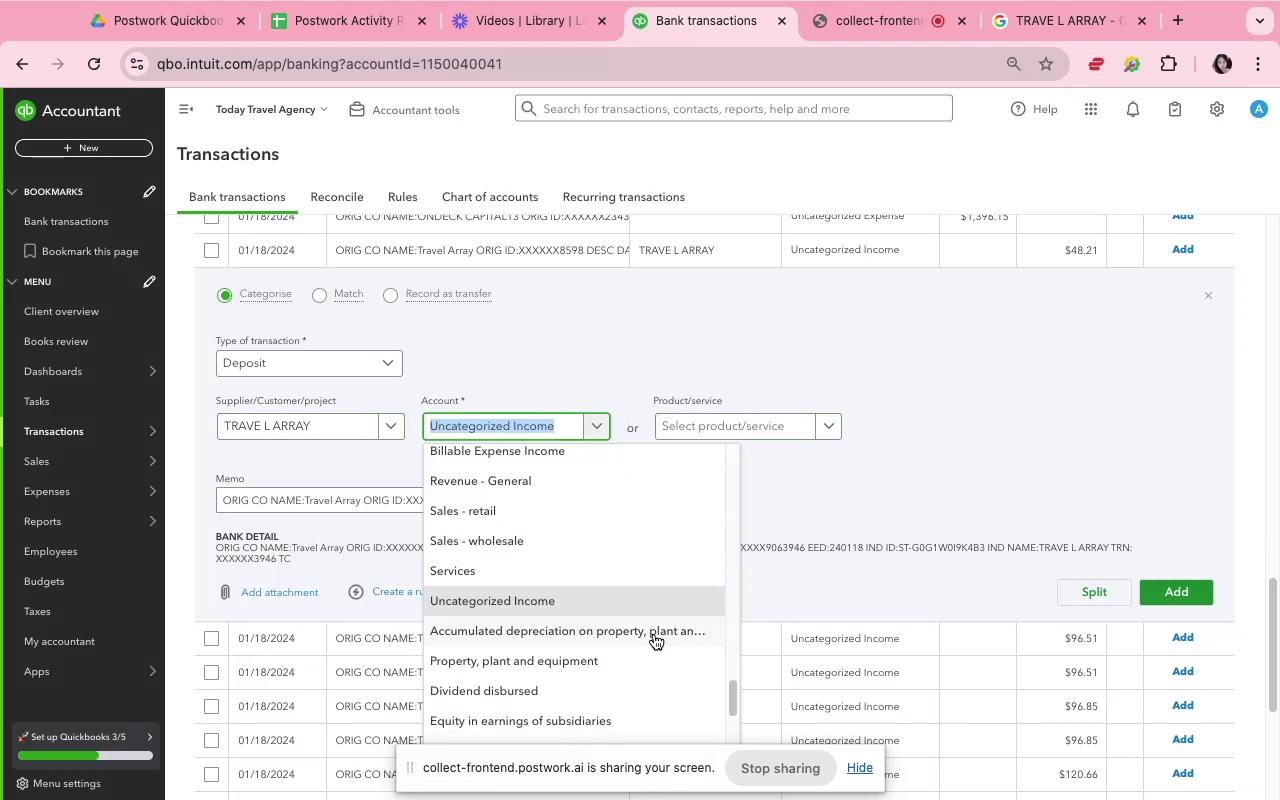 
scroll: coordinate [602, 579], scroll_direction: up, amount: 3.0
 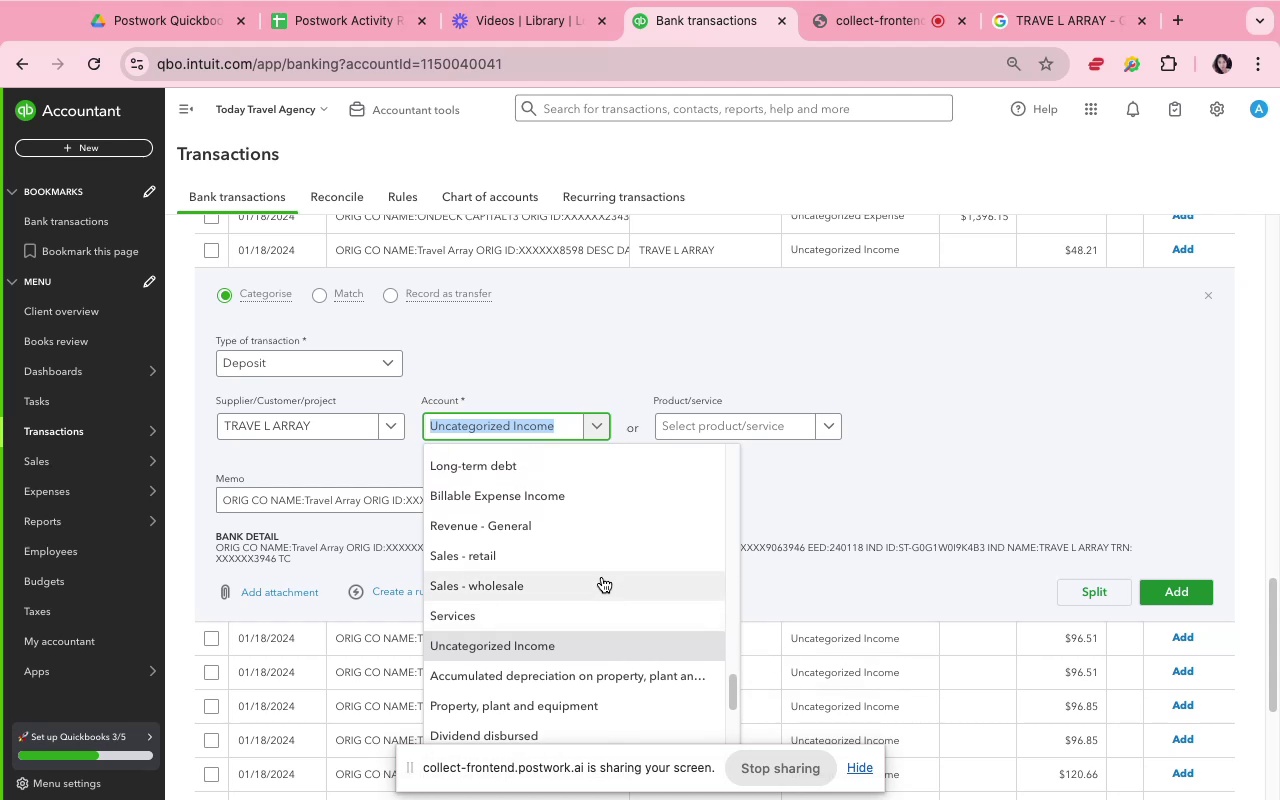 
scroll: coordinate [884, 419], scroll_direction: down, amount: 36.0
 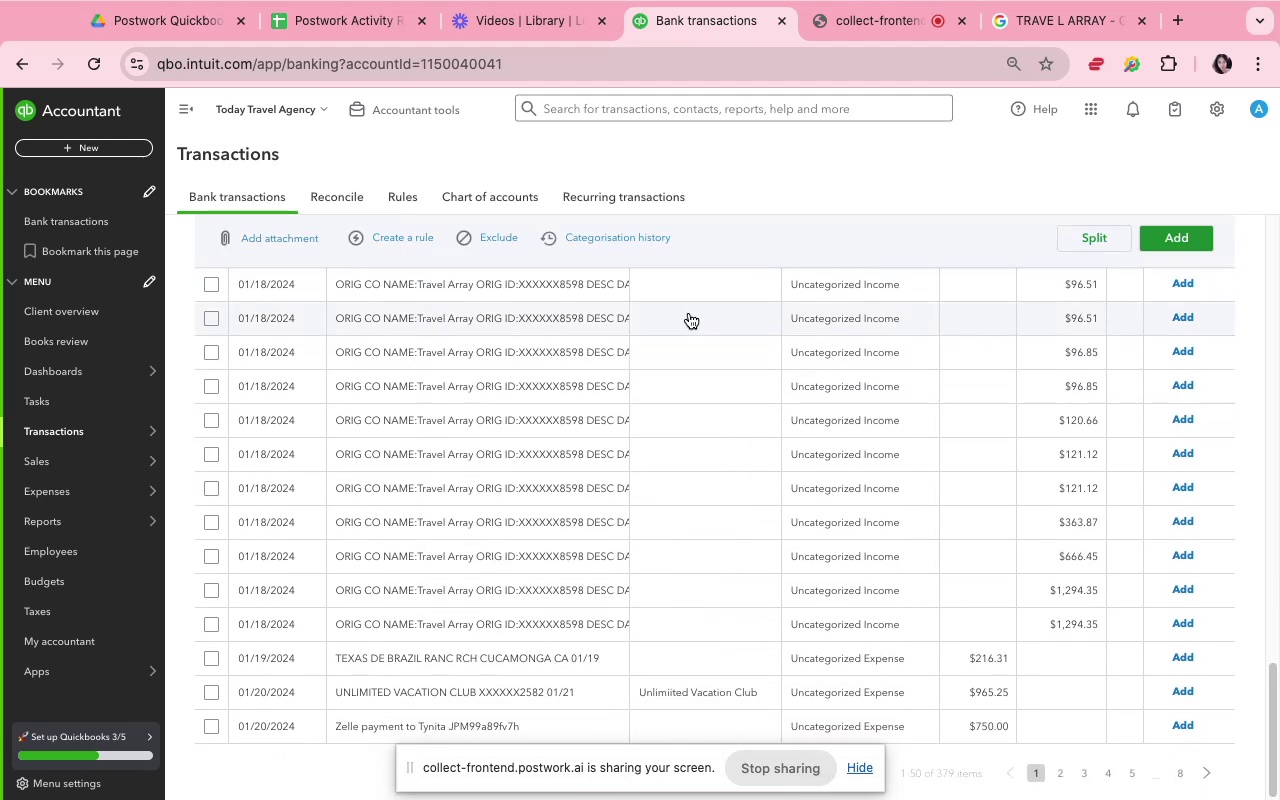 
scroll: coordinate [720, 374], scroll_direction: up, amount: 9.0
 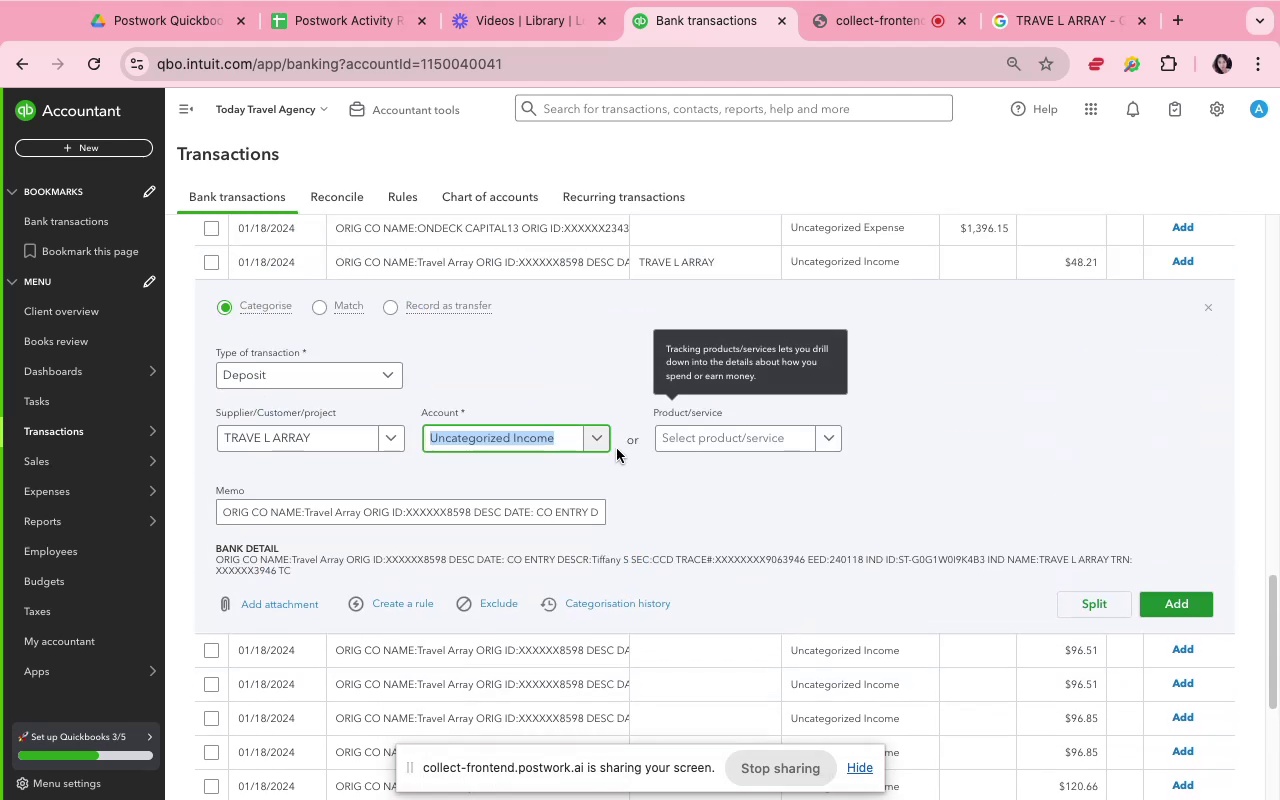 
left_click([605, 438])
 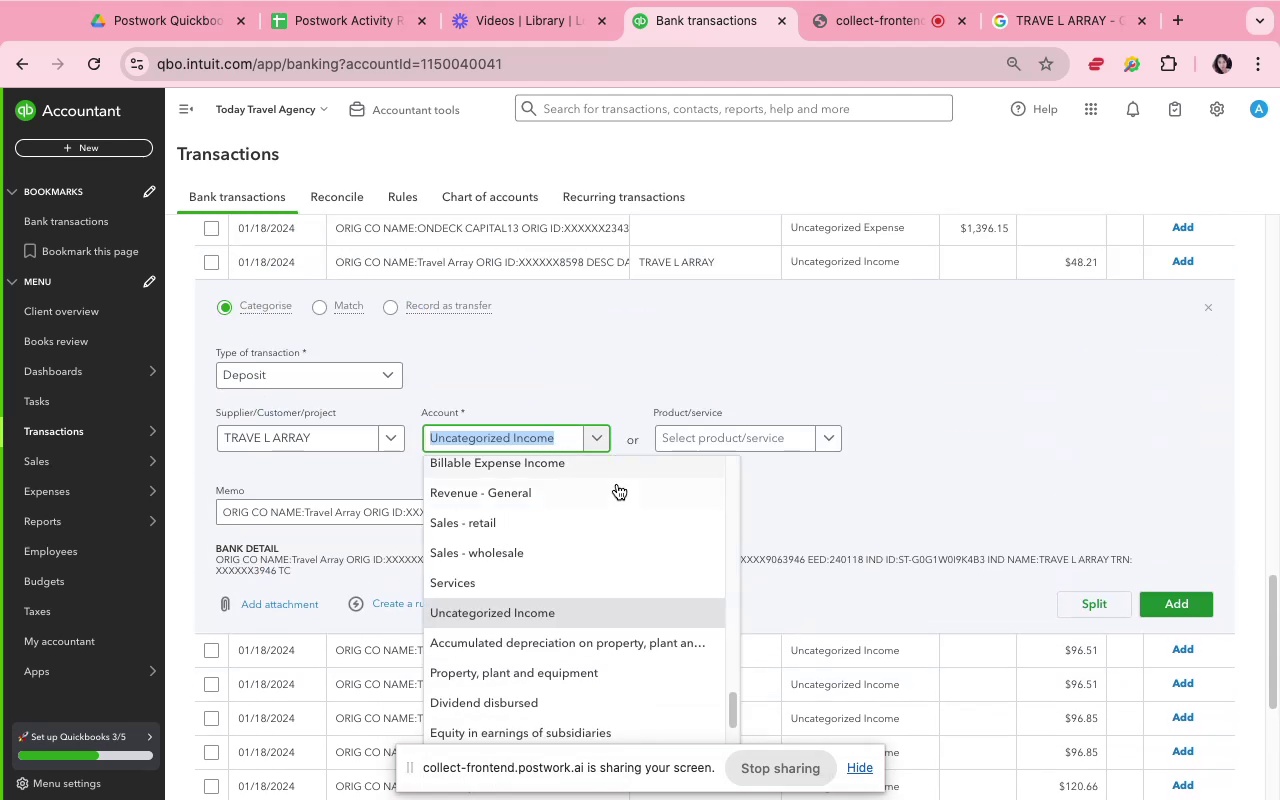 
scroll: coordinate [617, 484], scroll_direction: up, amount: 22.0
 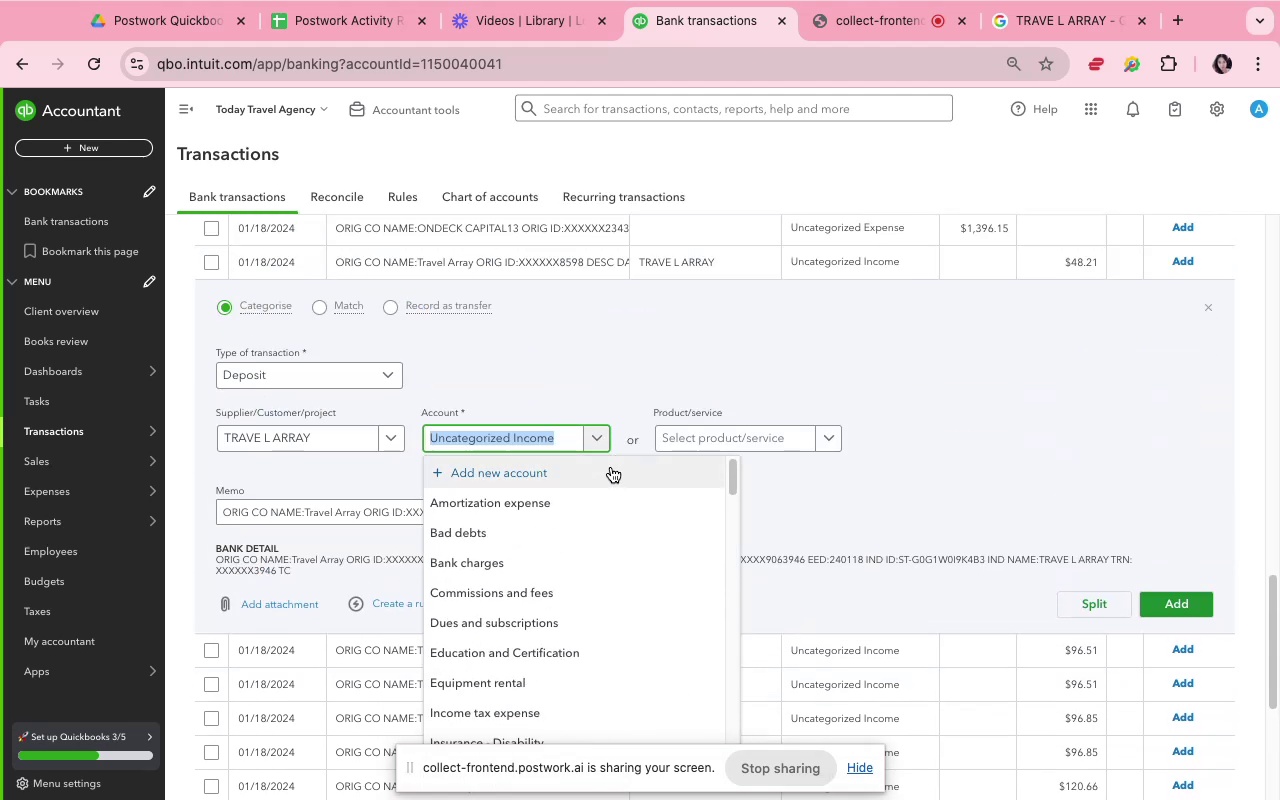 
left_click_drag(start_coordinate=[611, 466], to_coordinate=[616, 340])
 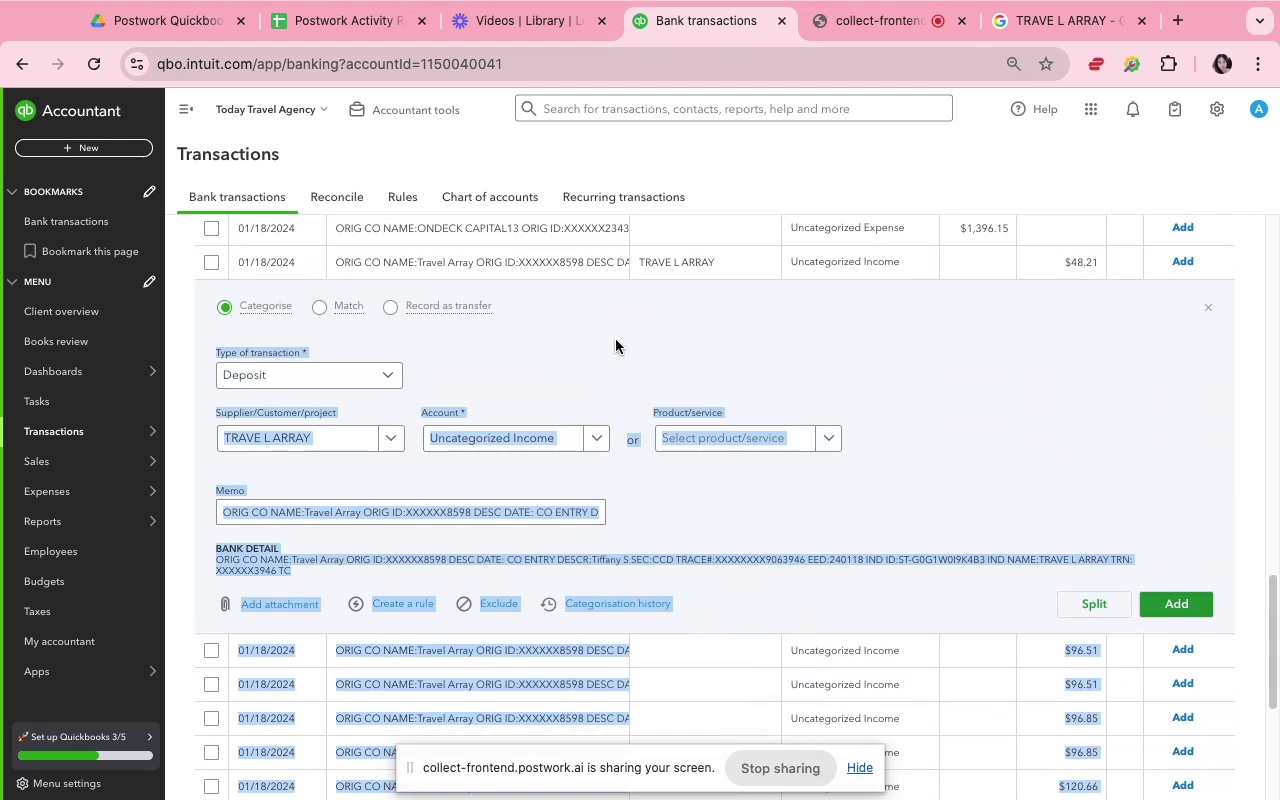 
left_click([616, 340])
 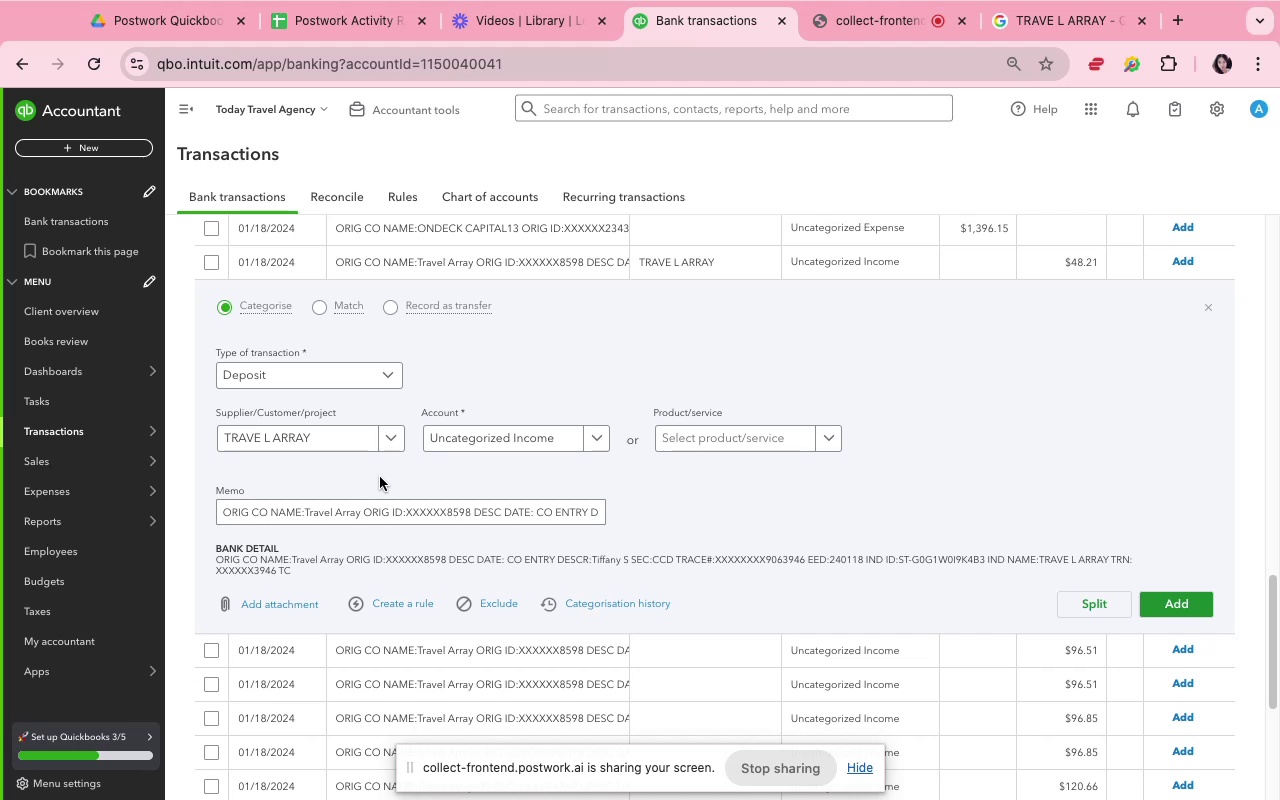 
wait(16.43)
 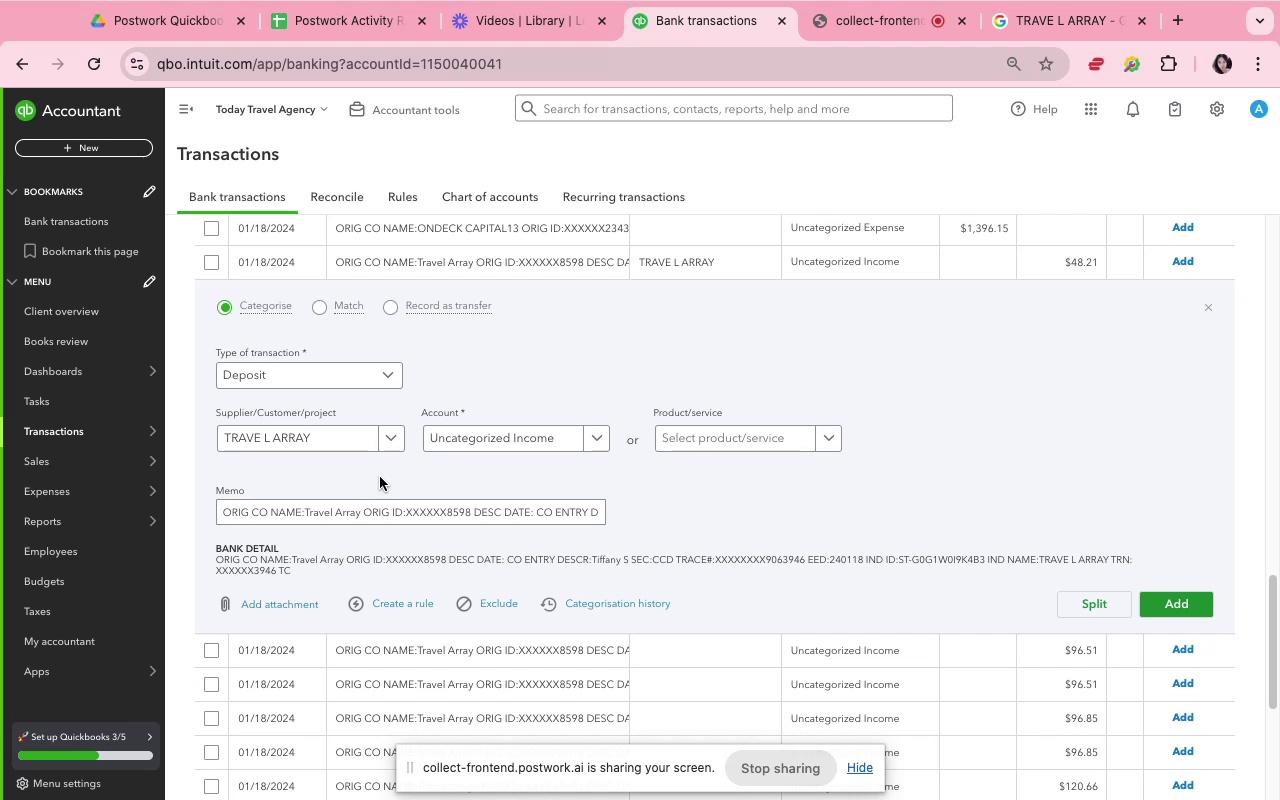 
left_click([453, 438])
 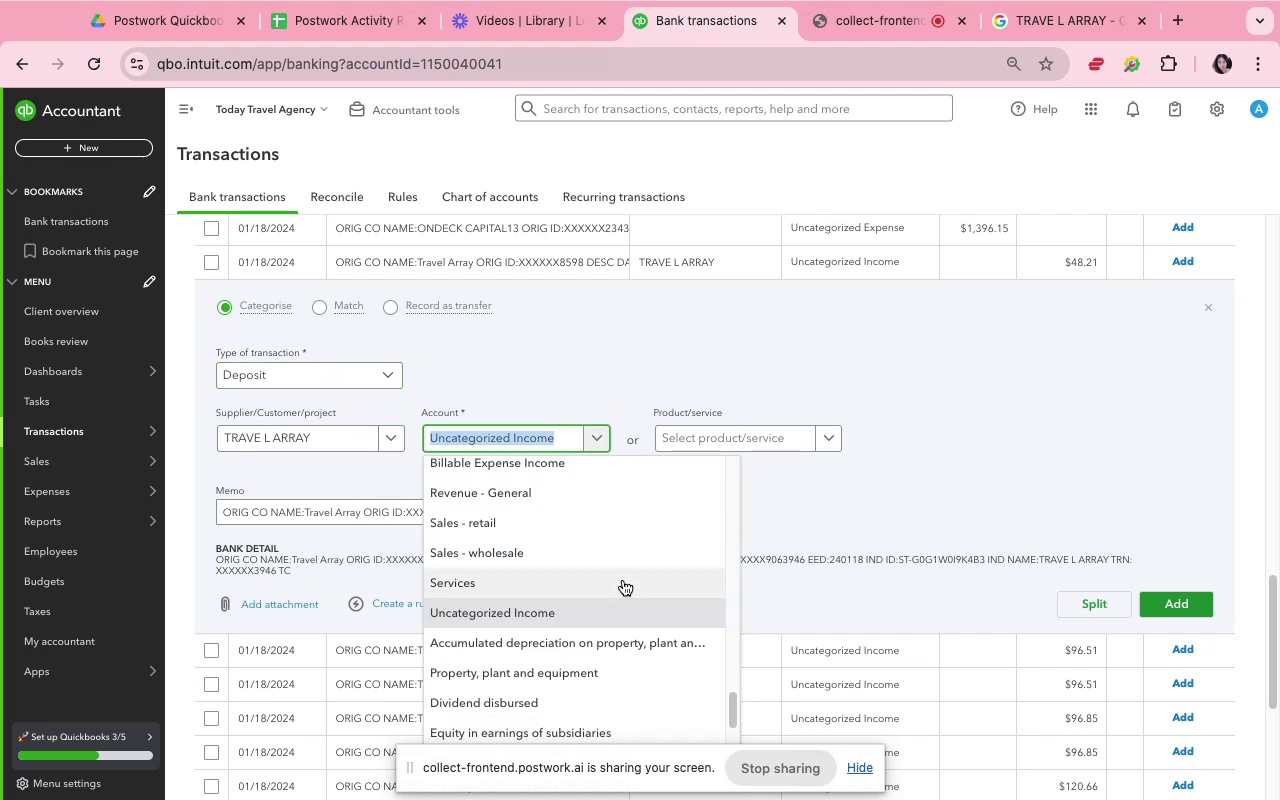 
scroll: coordinate [571, 502], scroll_direction: up, amount: 85.0
 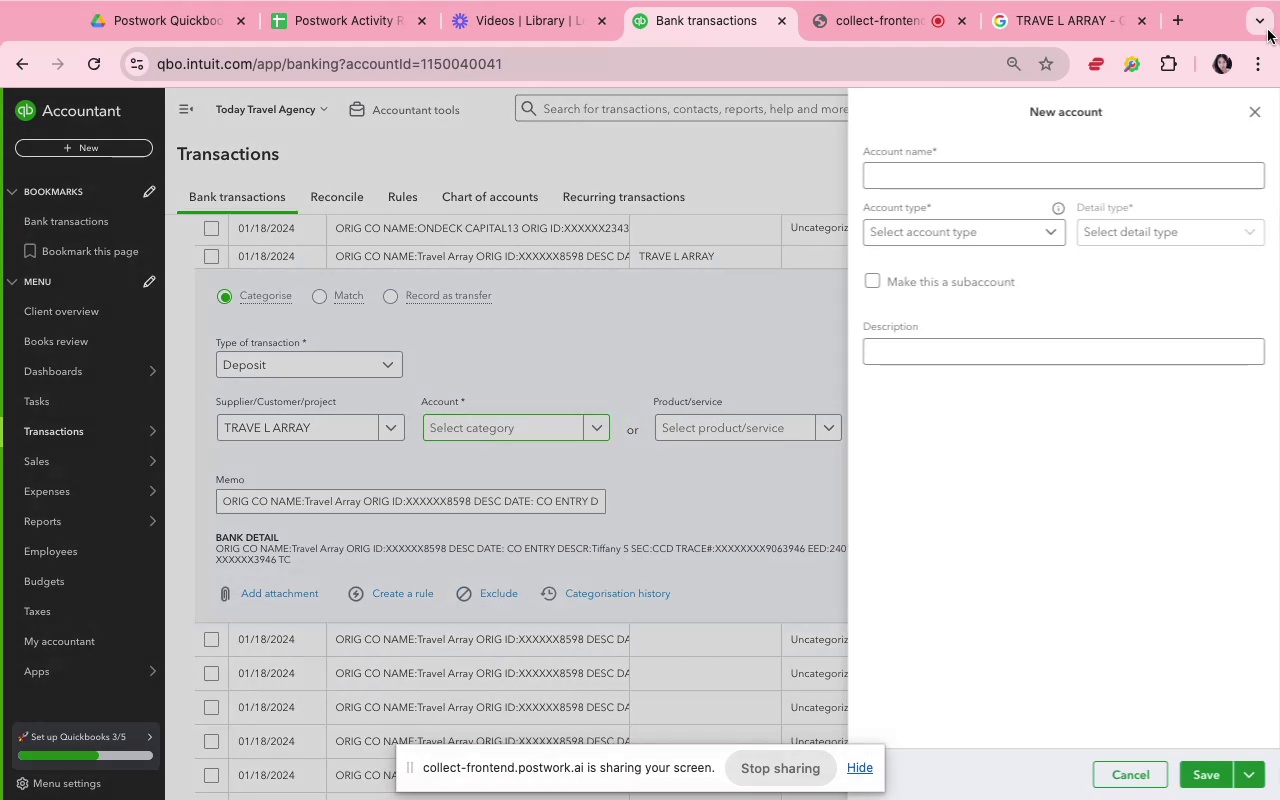 
left_click([1089, 178])
 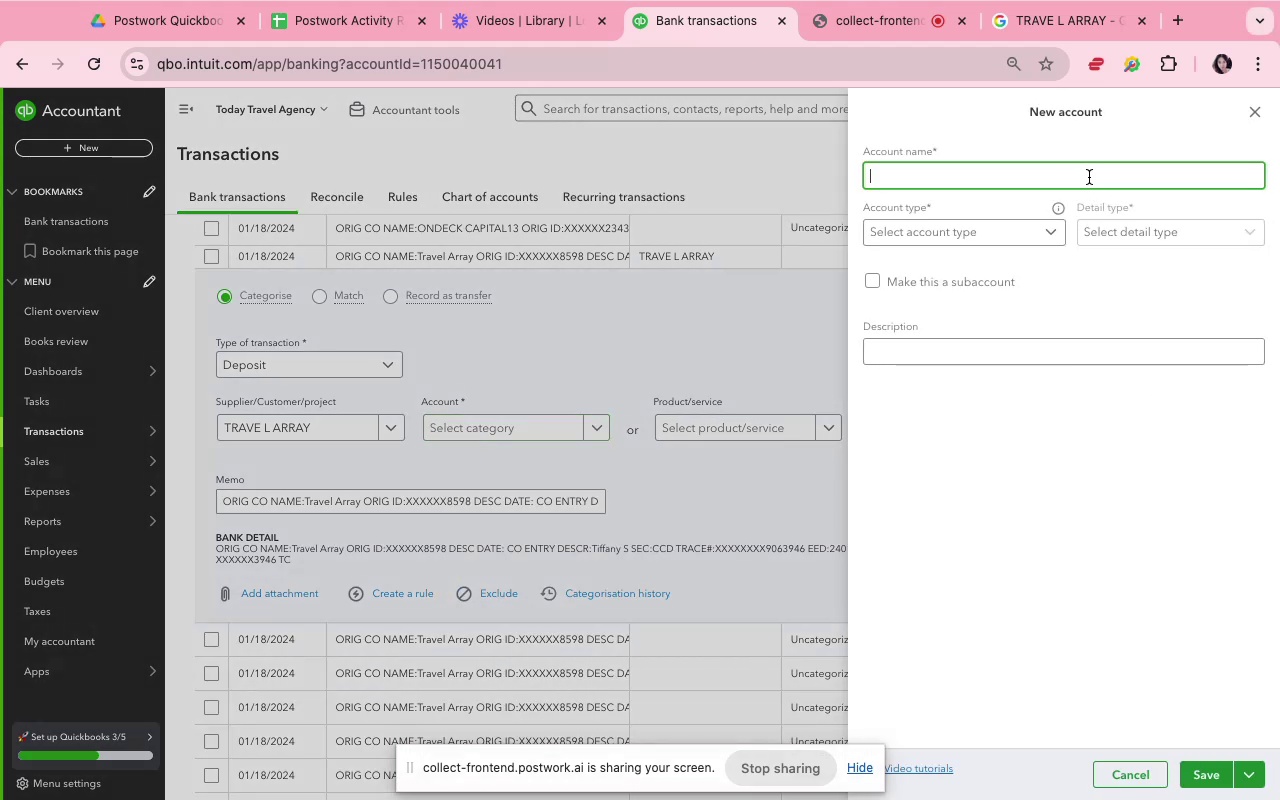 
type(Sales - commisin)
 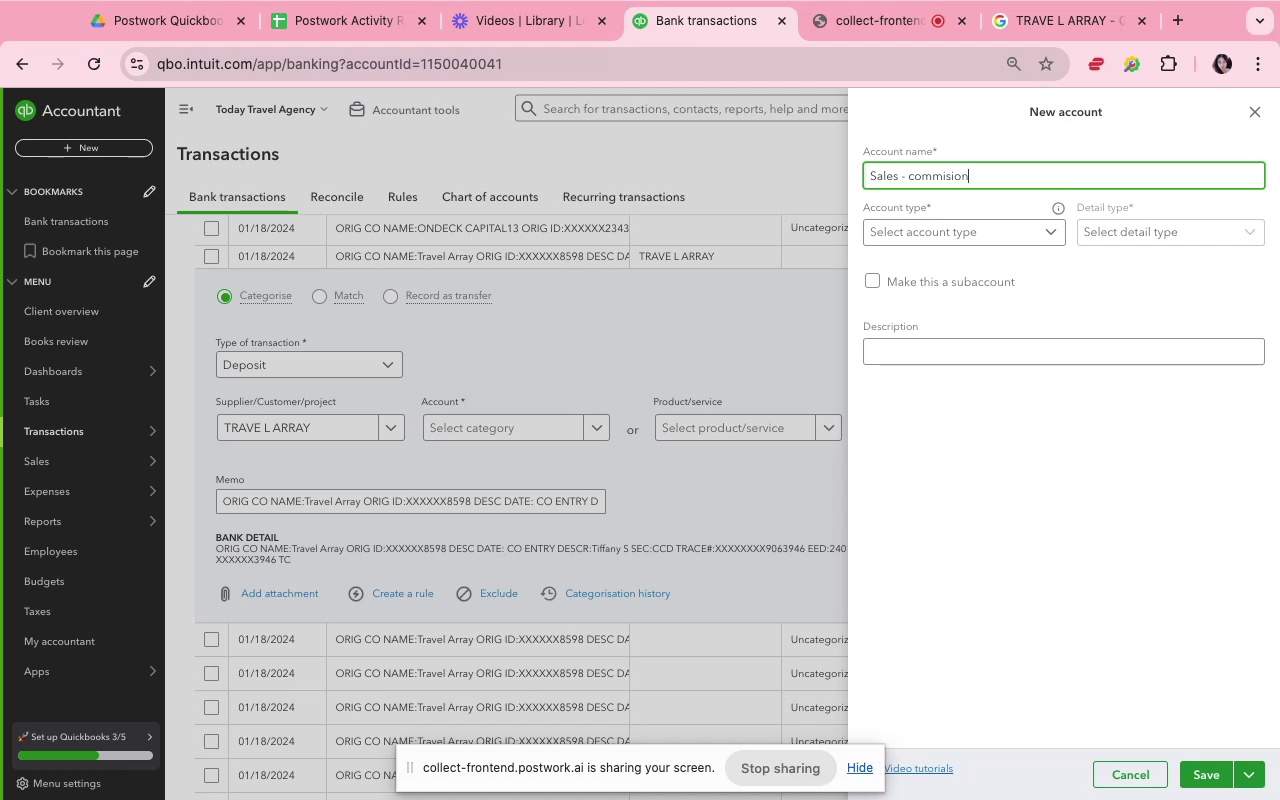 
wait(7.96)
 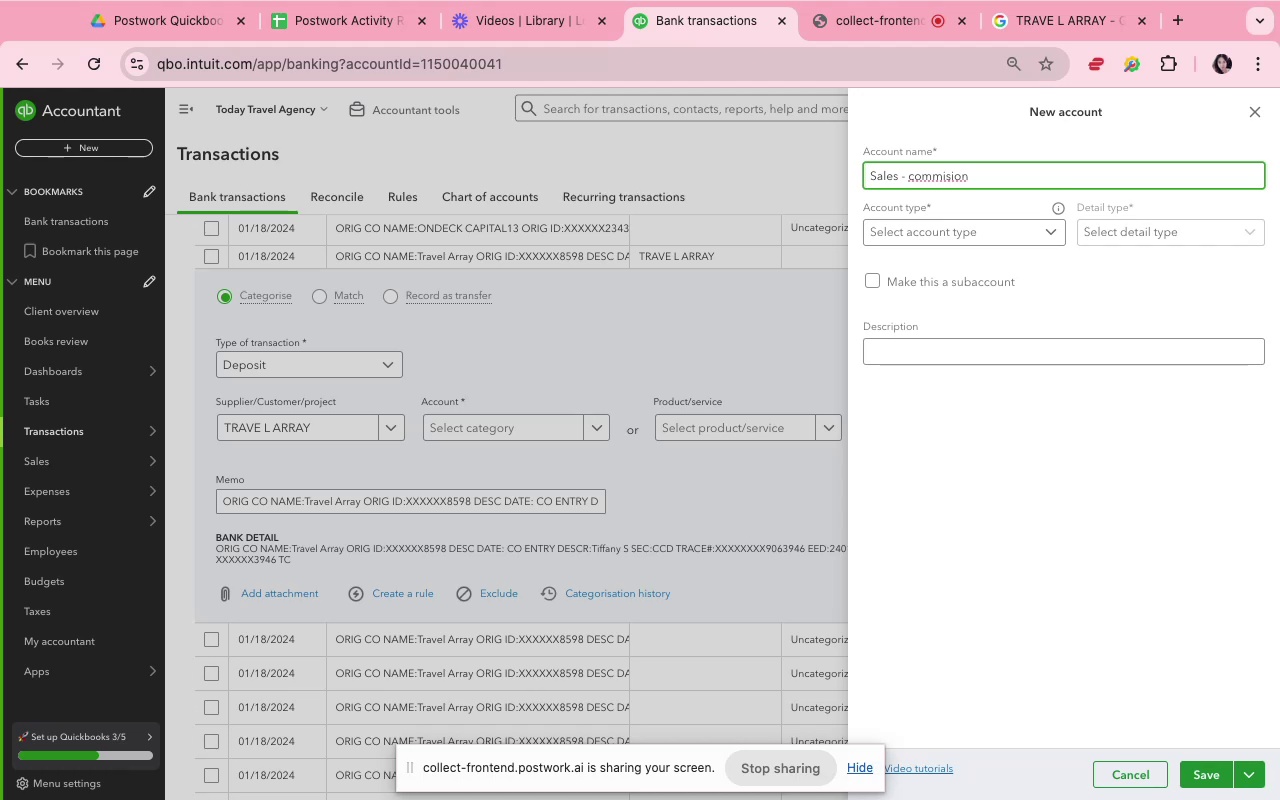 
left_click([948, 179])
 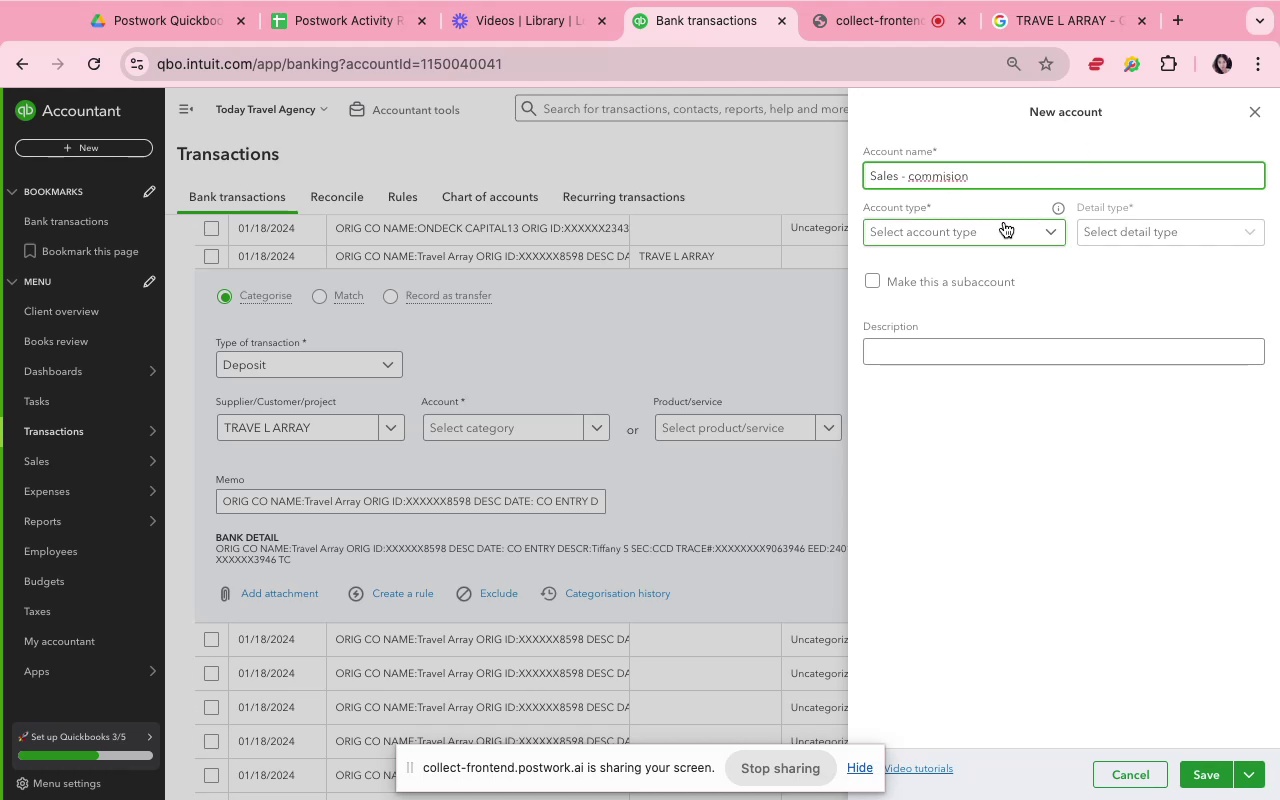 
key(S)
 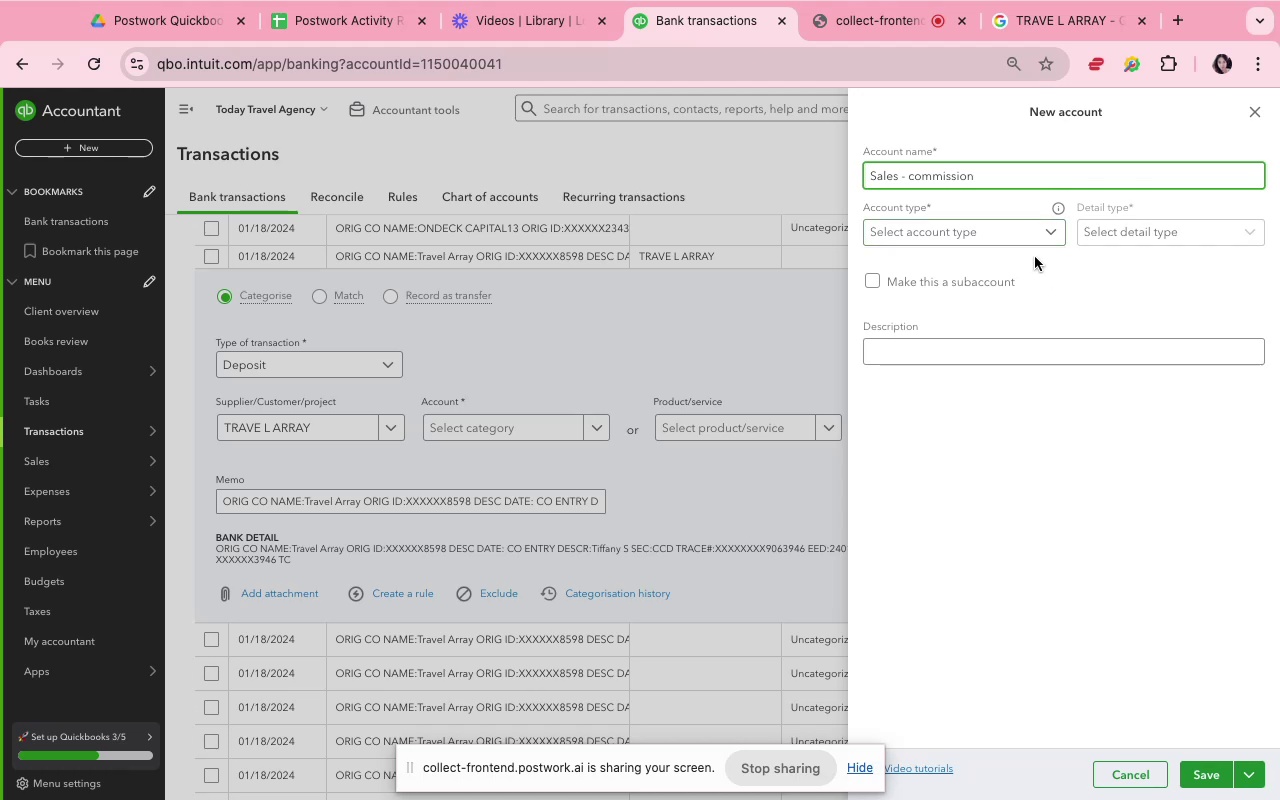 
left_click([1022, 236])
 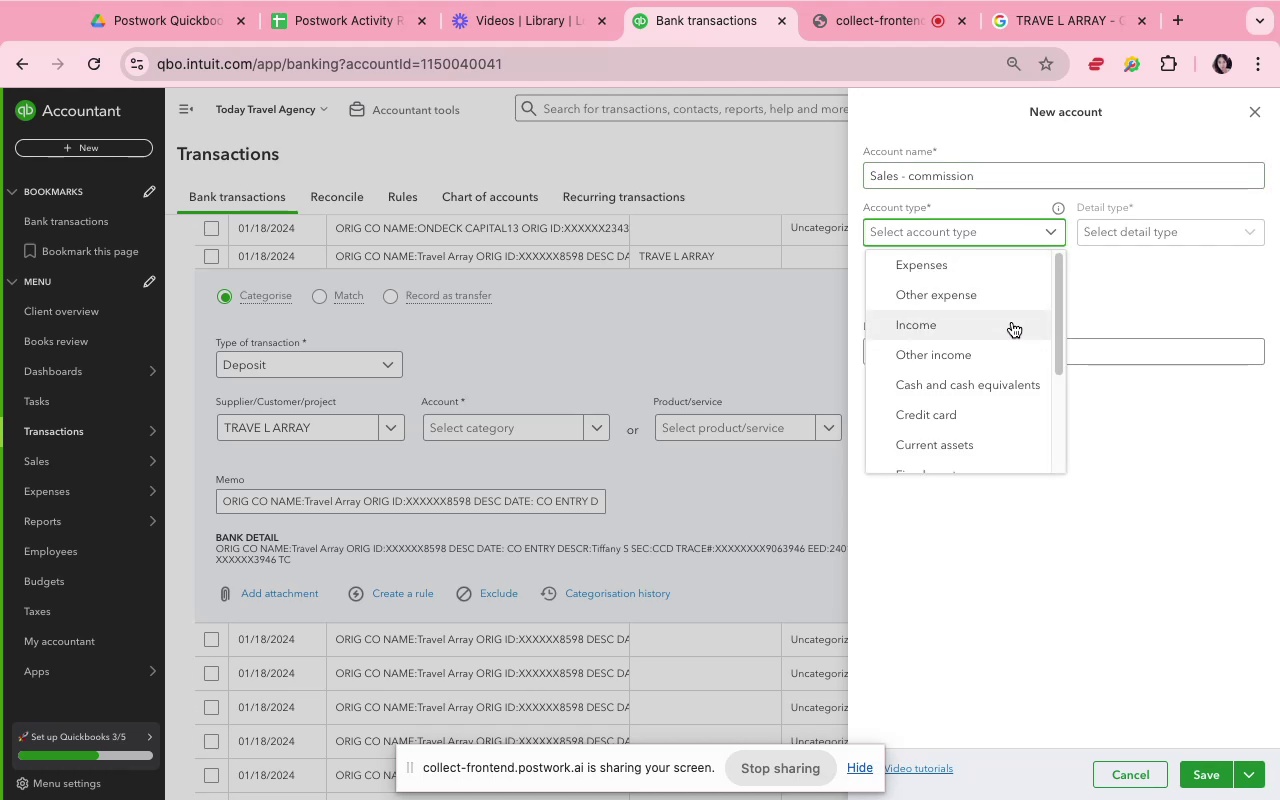 
left_click([1012, 322])
 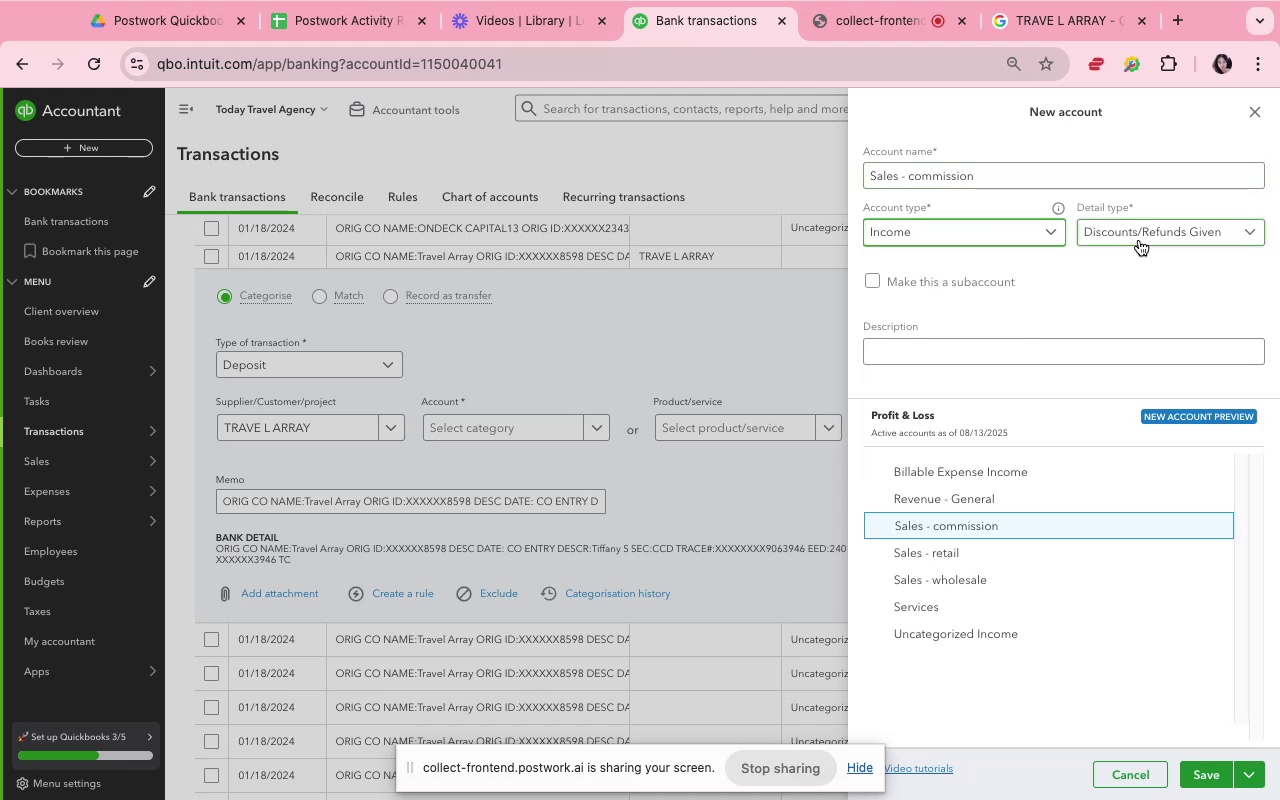 
left_click([1139, 240])
 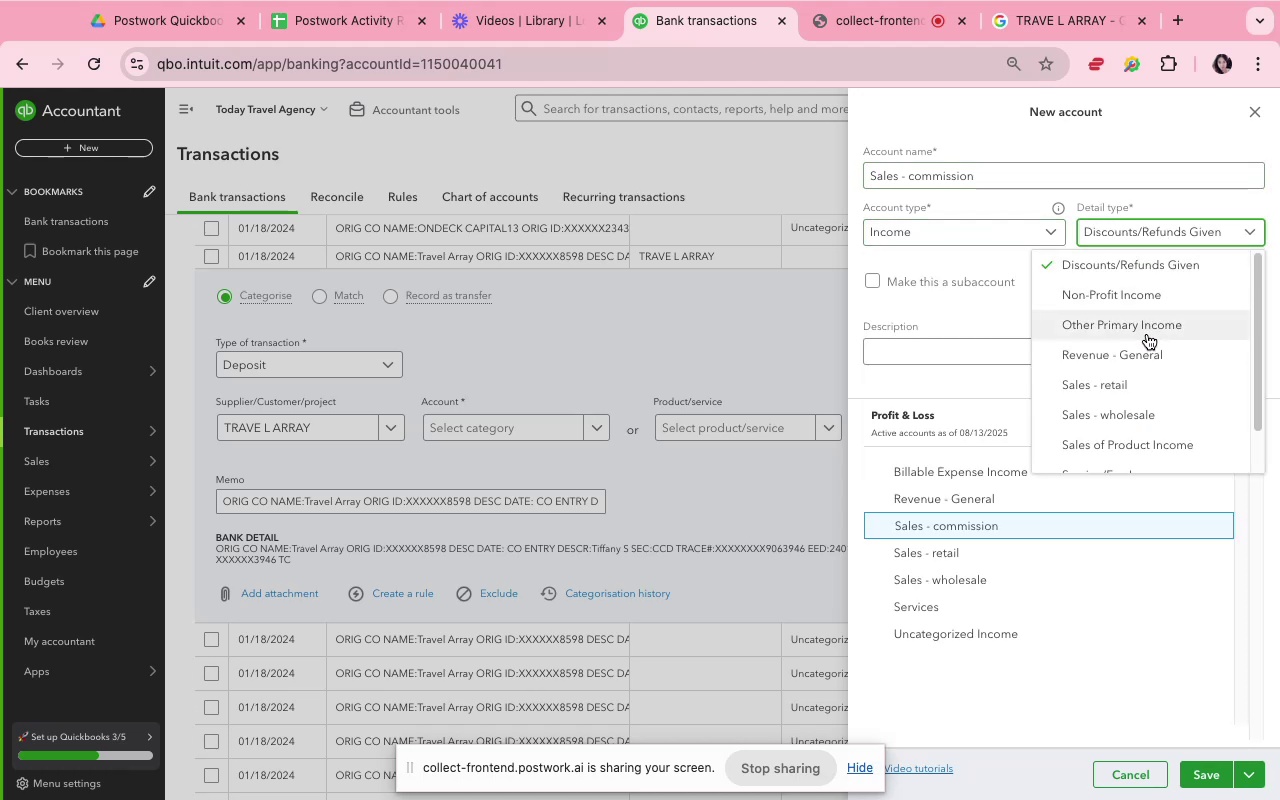 
scroll: coordinate [1165, 420], scroll_direction: down, amount: 12.0
 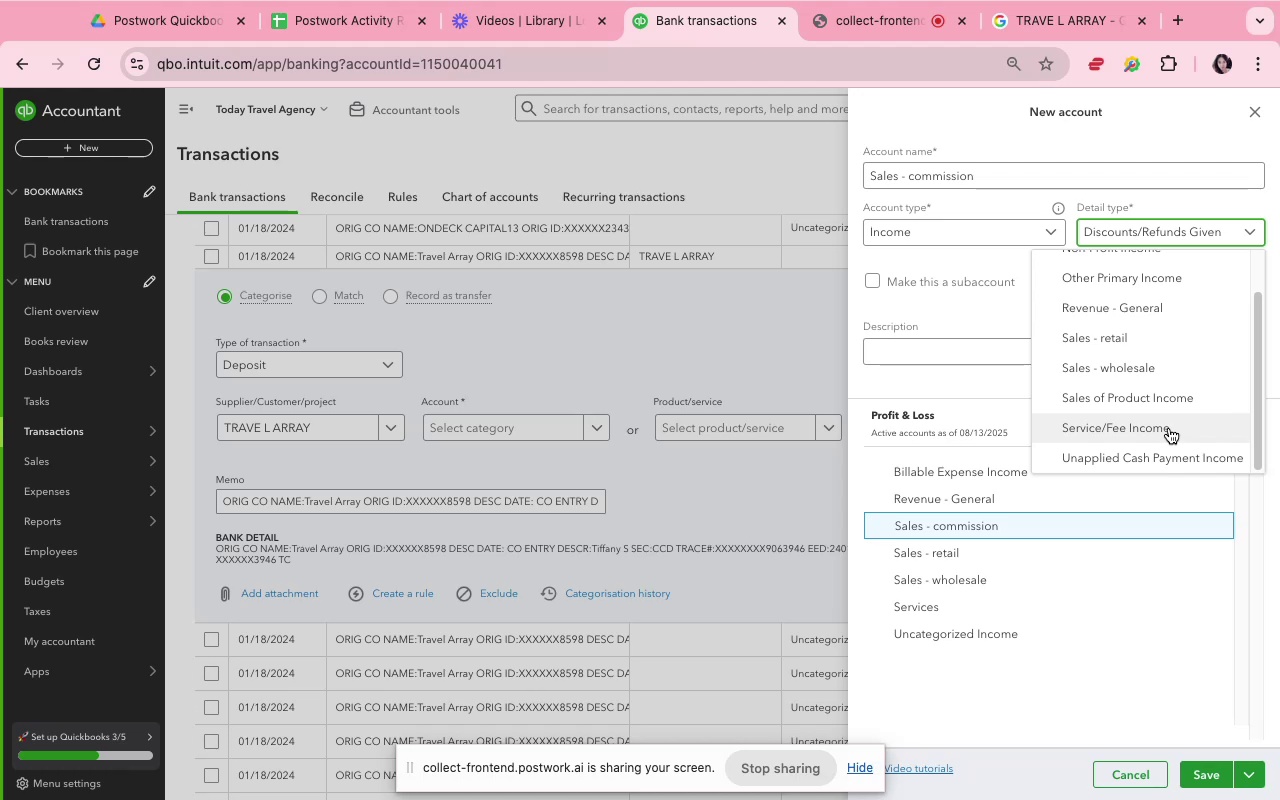 
wait(14.02)
 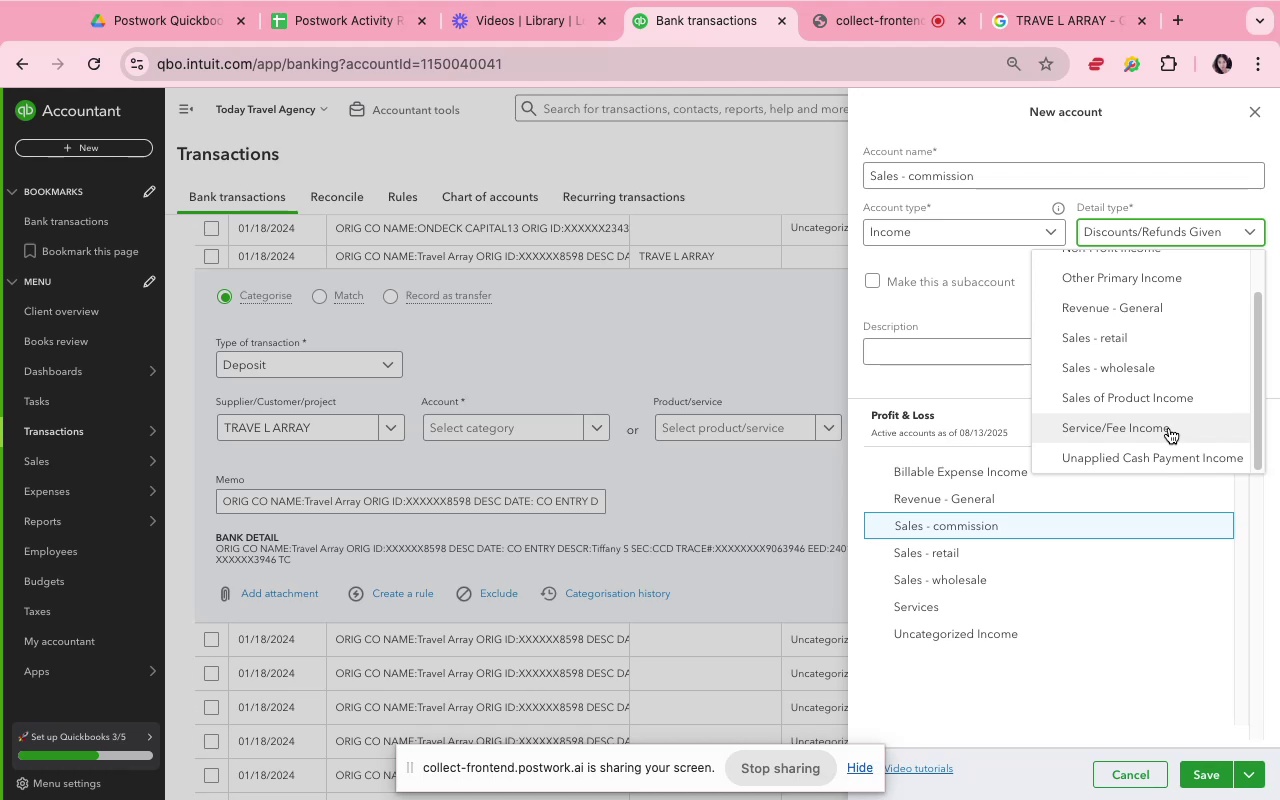 
scroll: coordinate [1161, 401], scroll_direction: up, amount: 8.0
 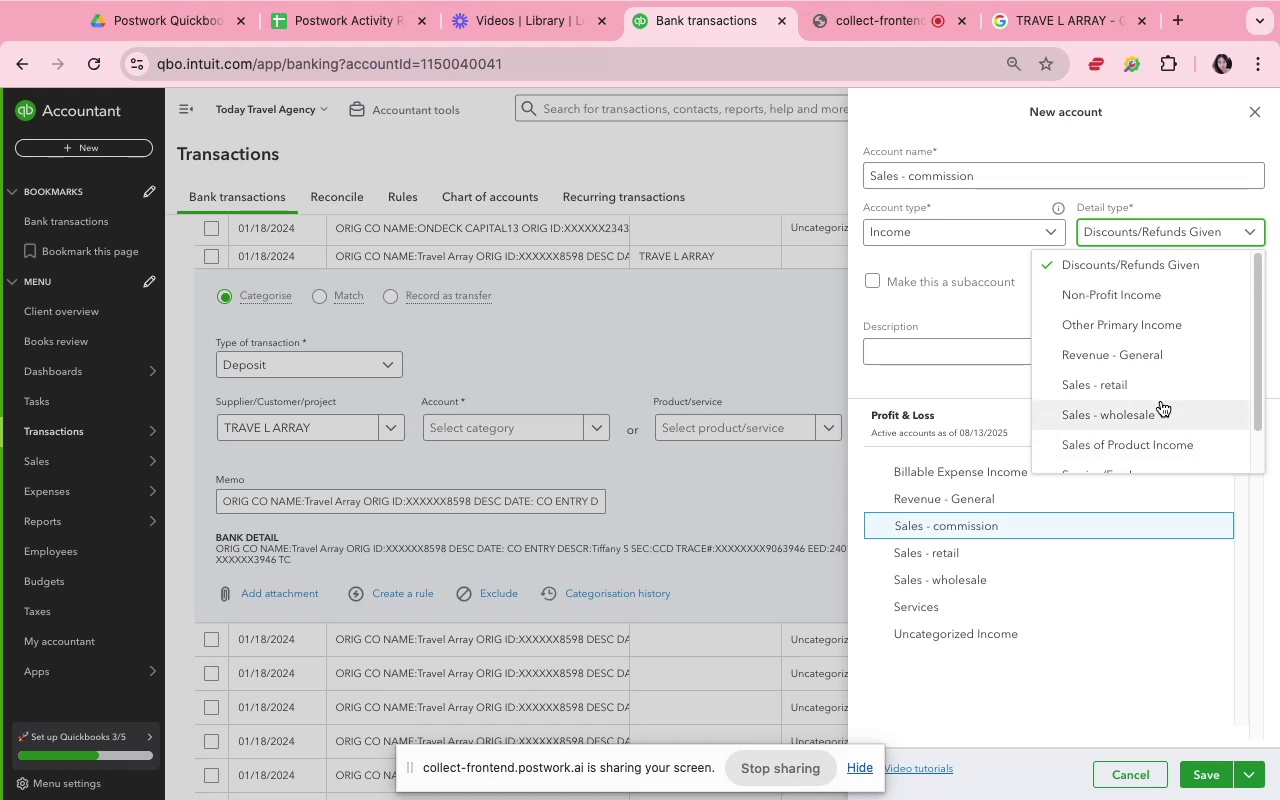 
scroll: coordinate [1161, 401], scroll_direction: down, amount: 12.0
 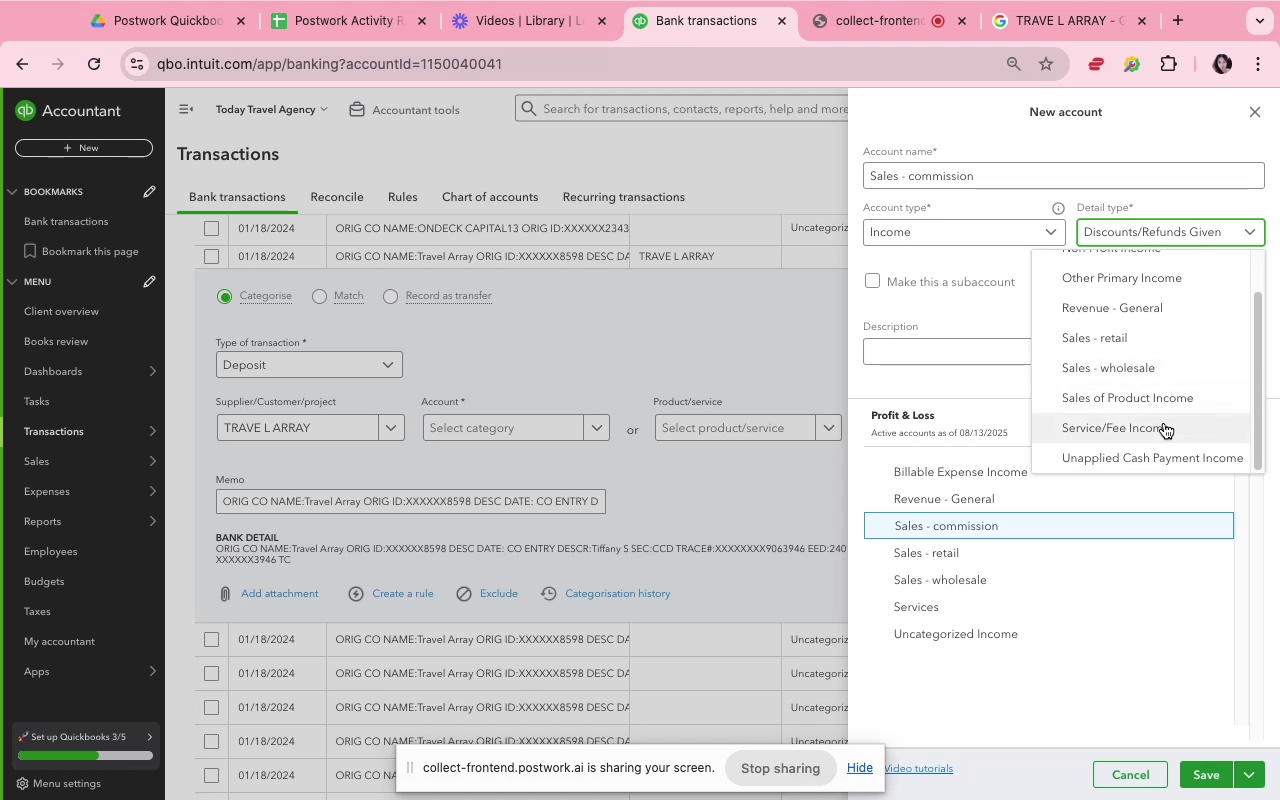 
left_click([1164, 423])
 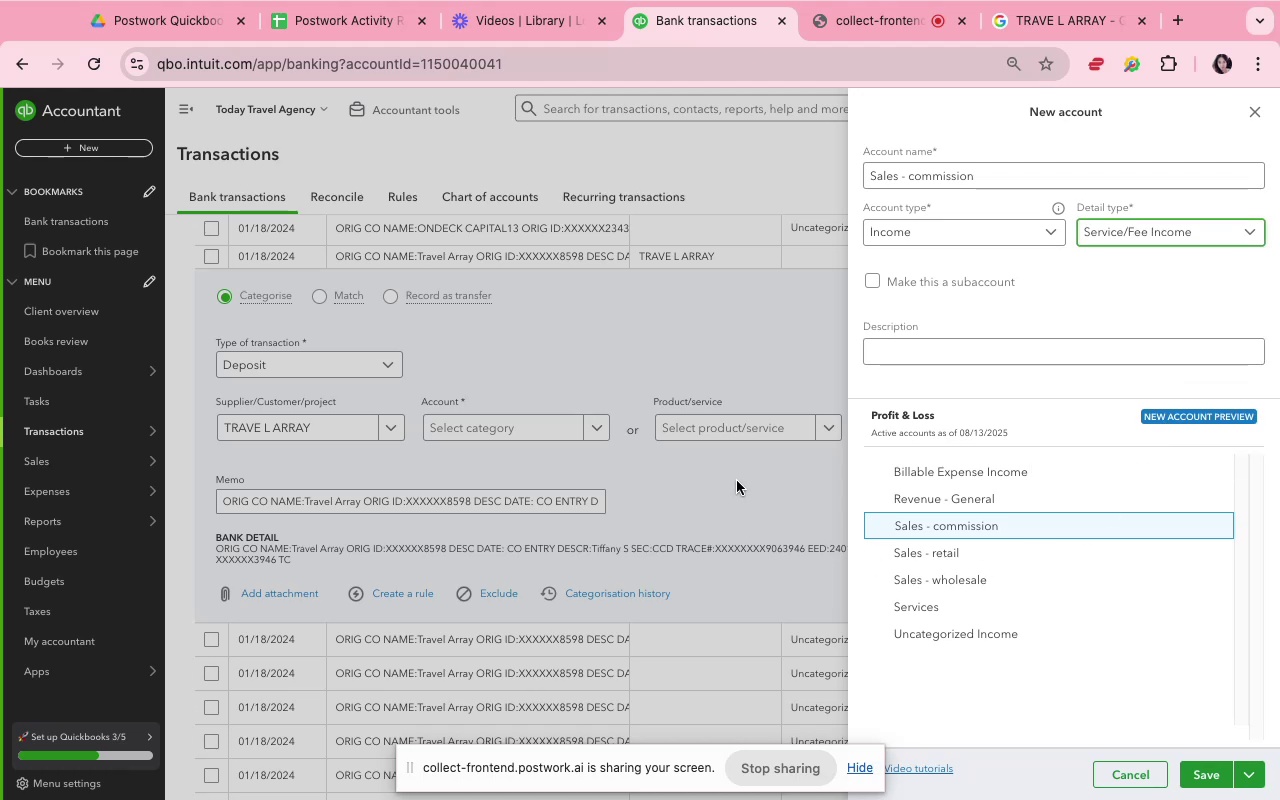 
mouse_move([1205, 747])
 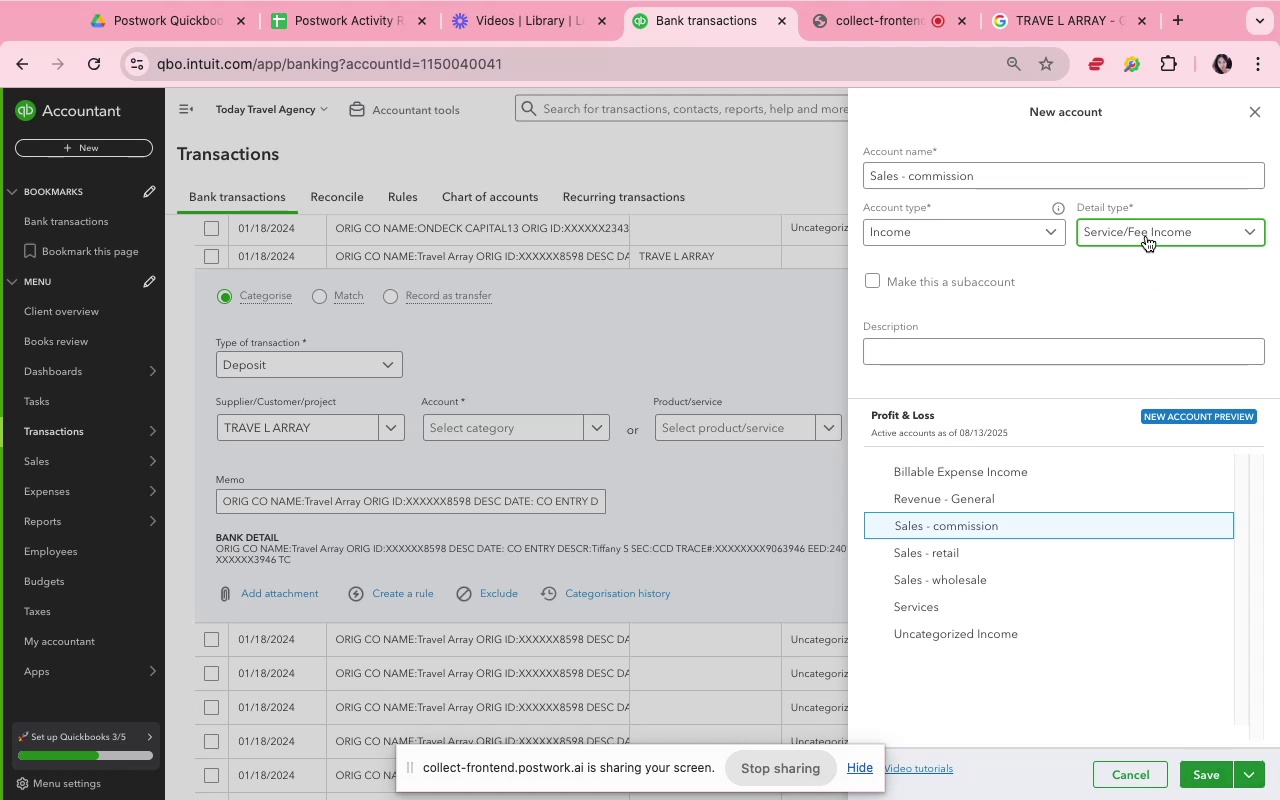 
left_click([1146, 236])
 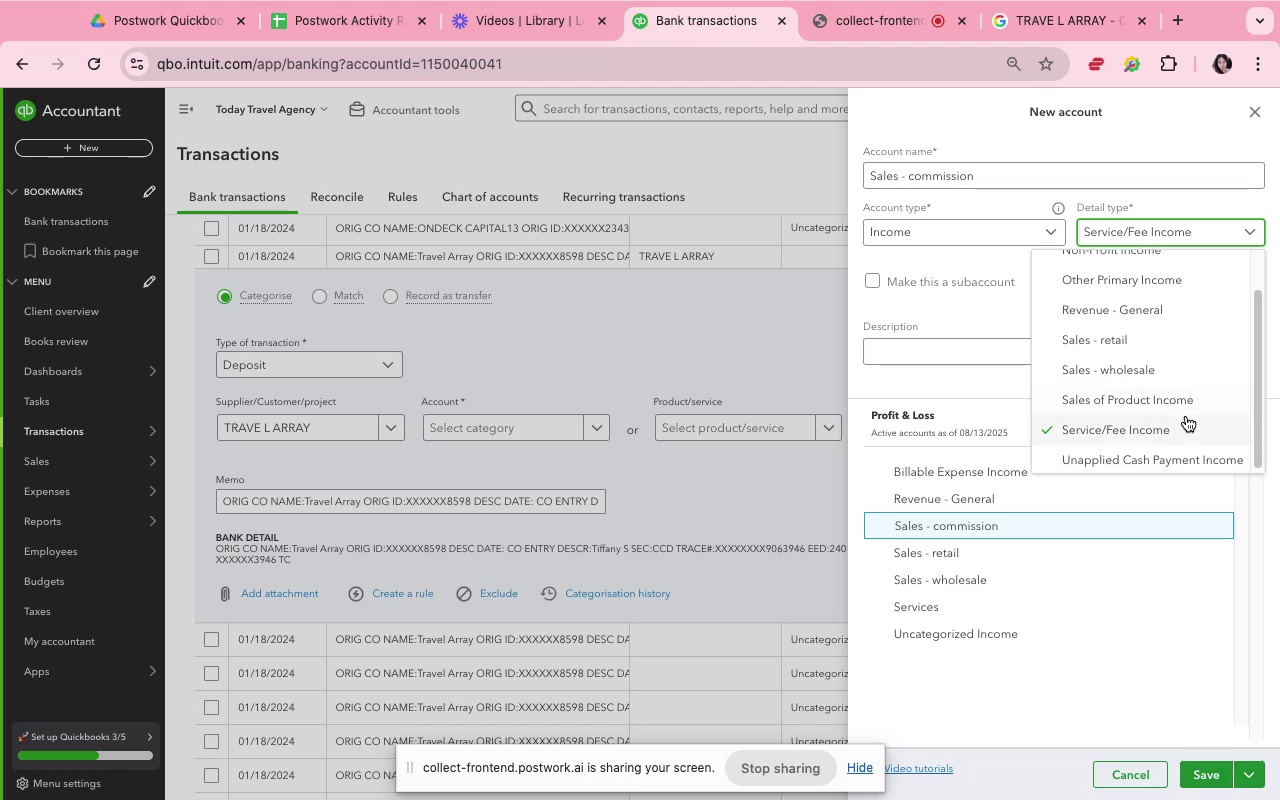 
scroll: coordinate [1186, 416], scroll_direction: up, amount: 12.0
 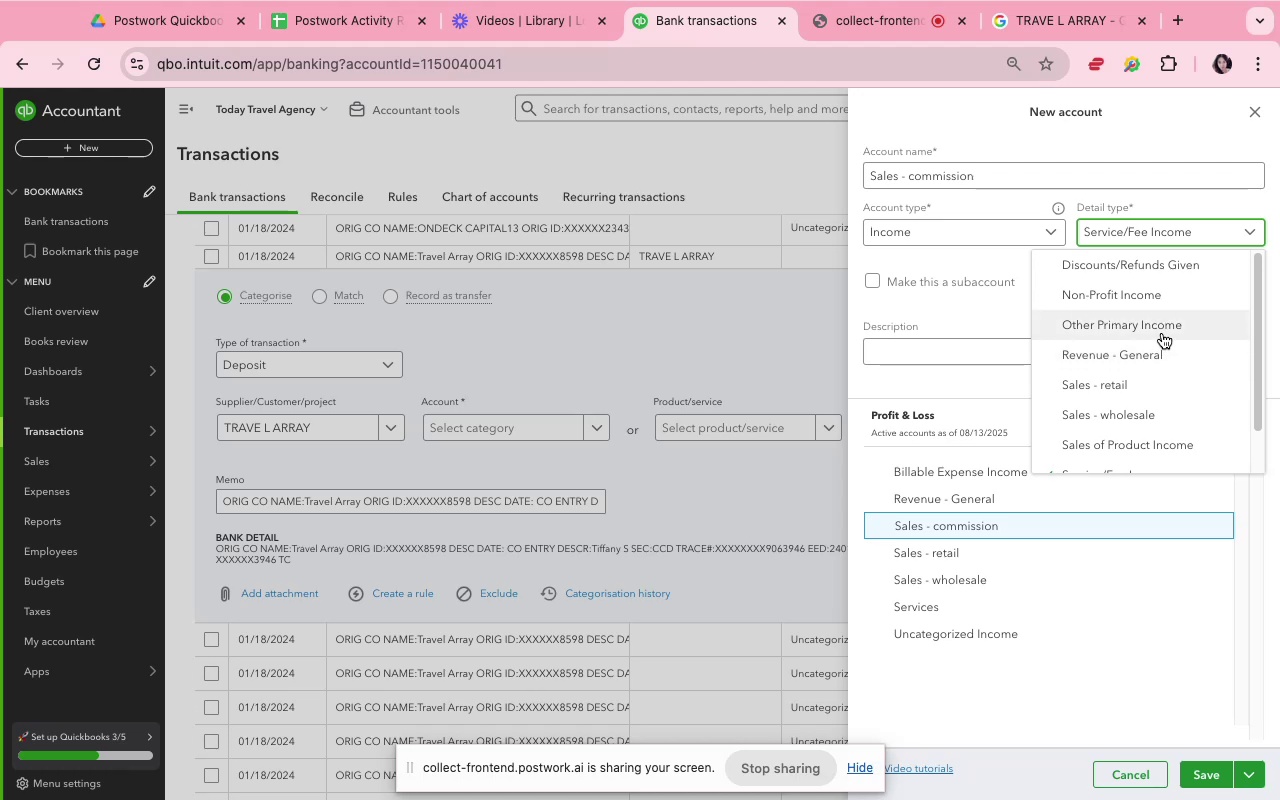 
left_click([1162, 333])
 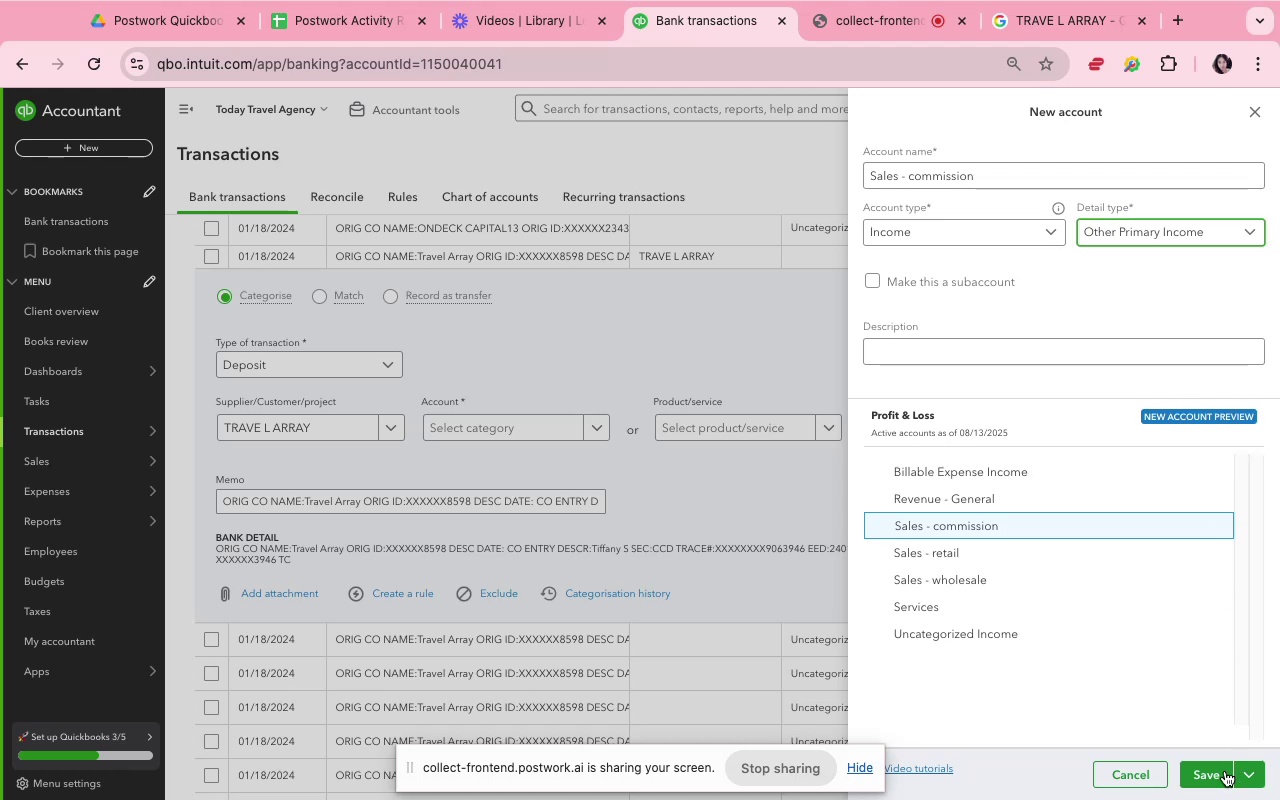 
left_click([1217, 775])
 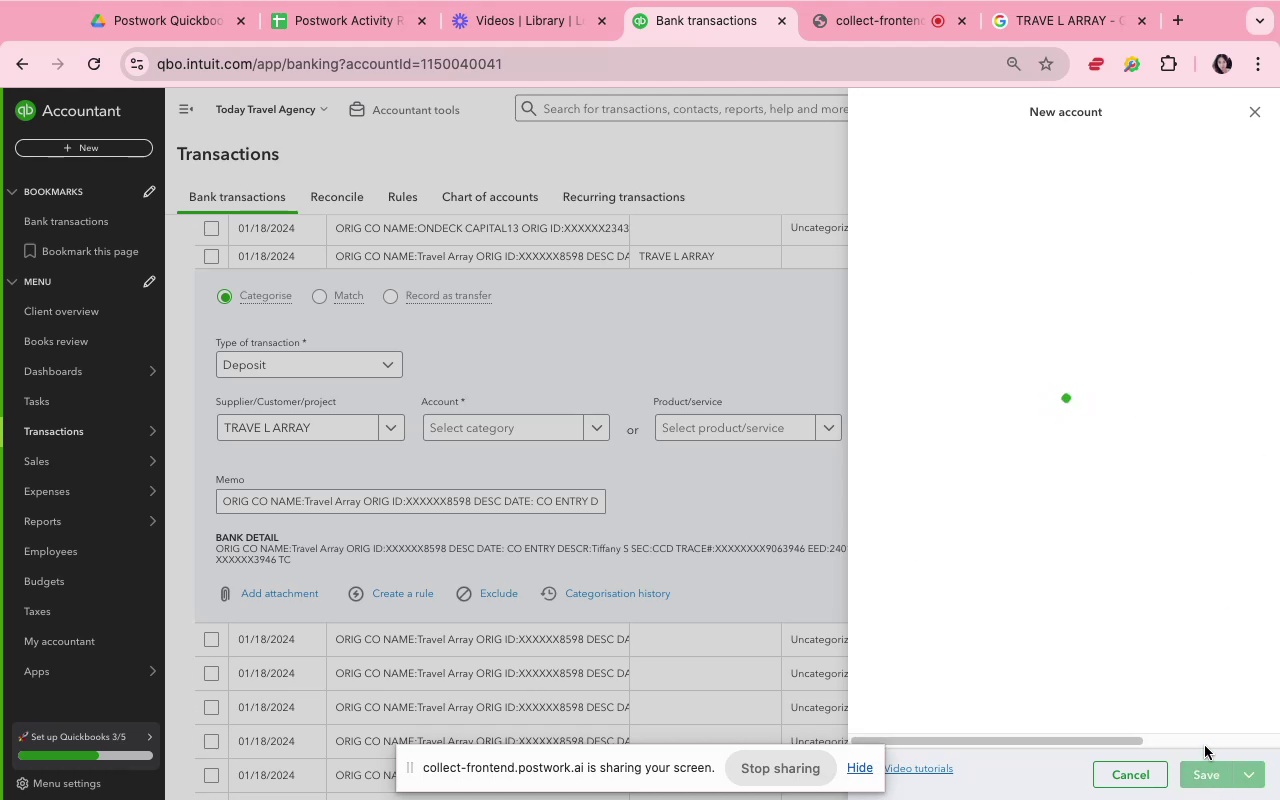 
mouse_move([1128, 464])
 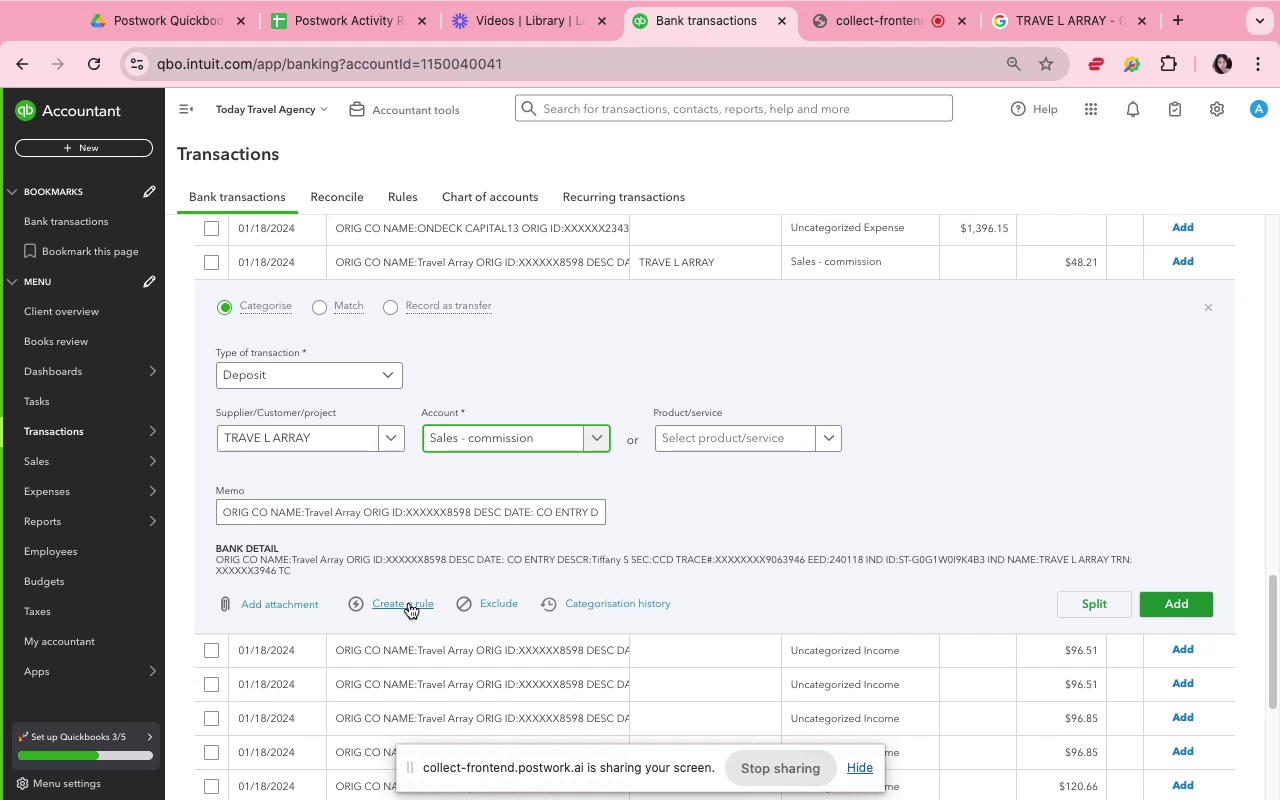 
left_click([409, 603])
 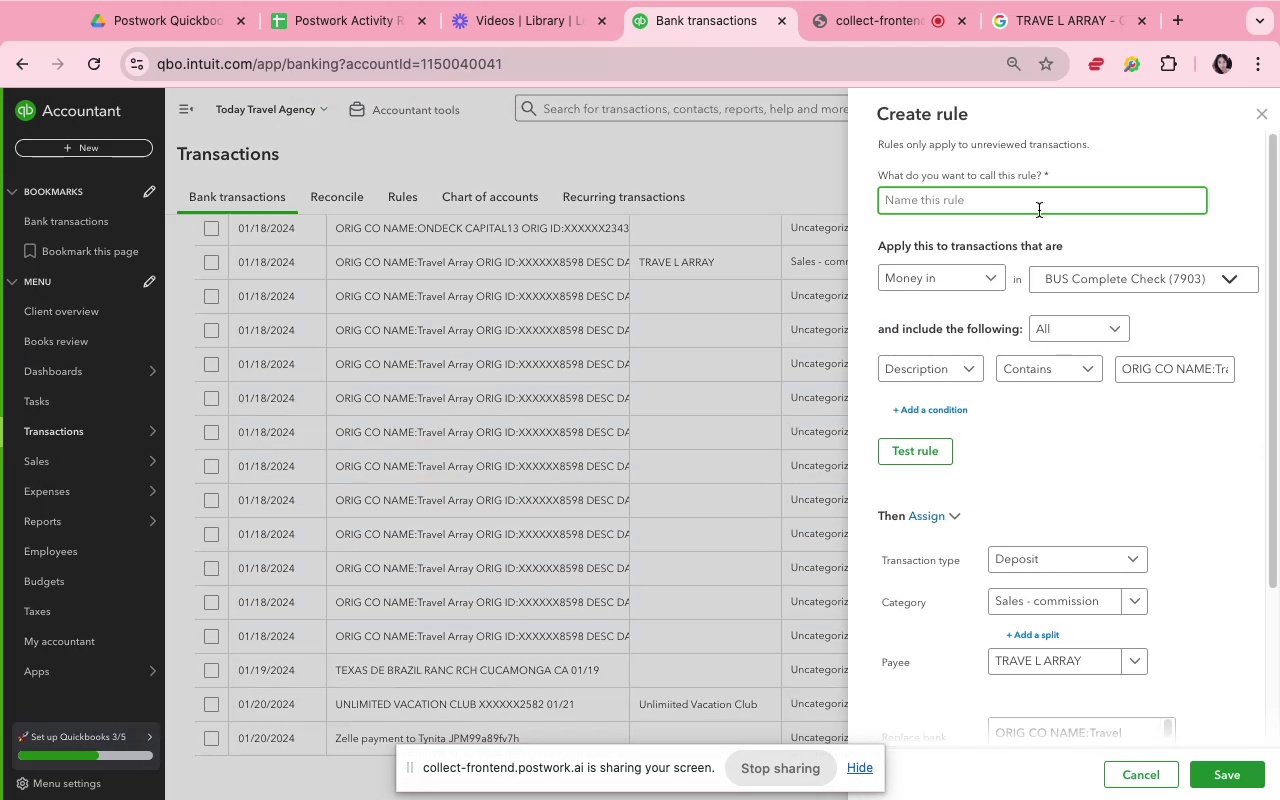 
left_click([1036, 207])
 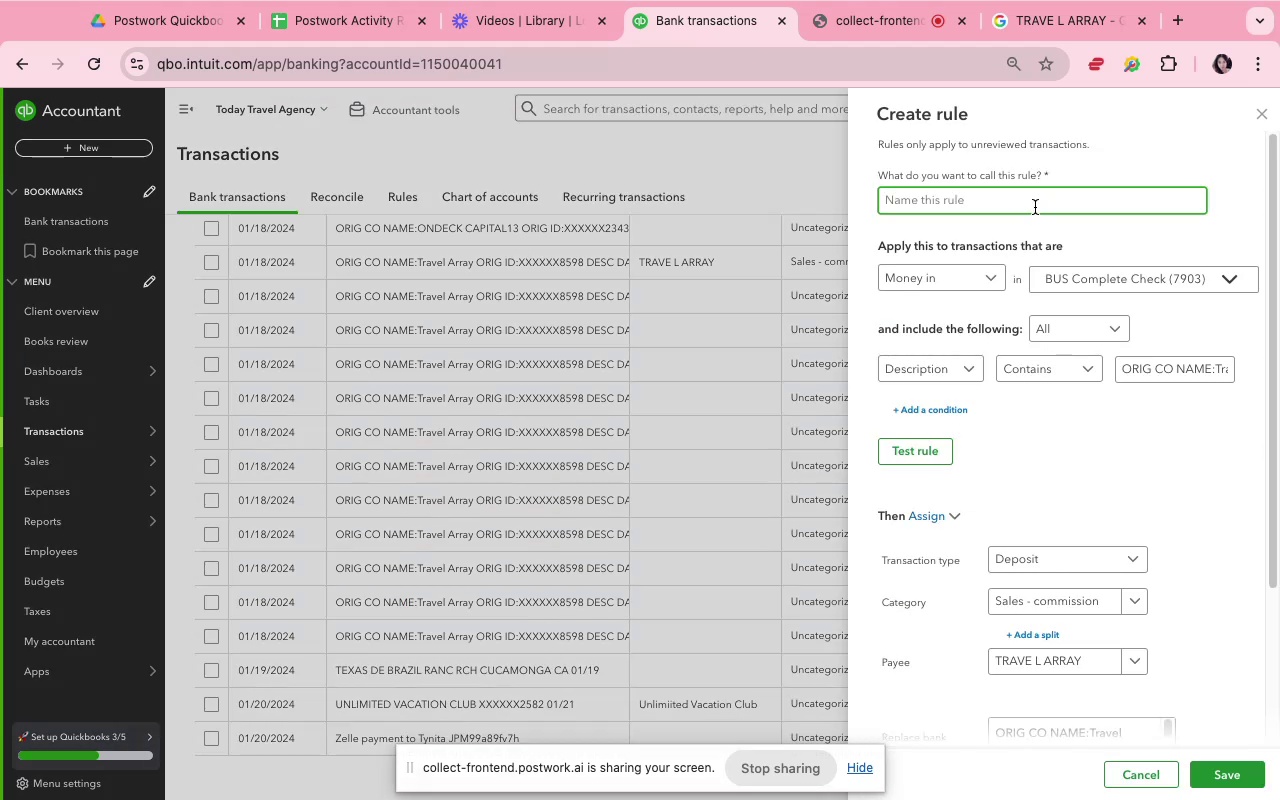 
type(travel arry)
 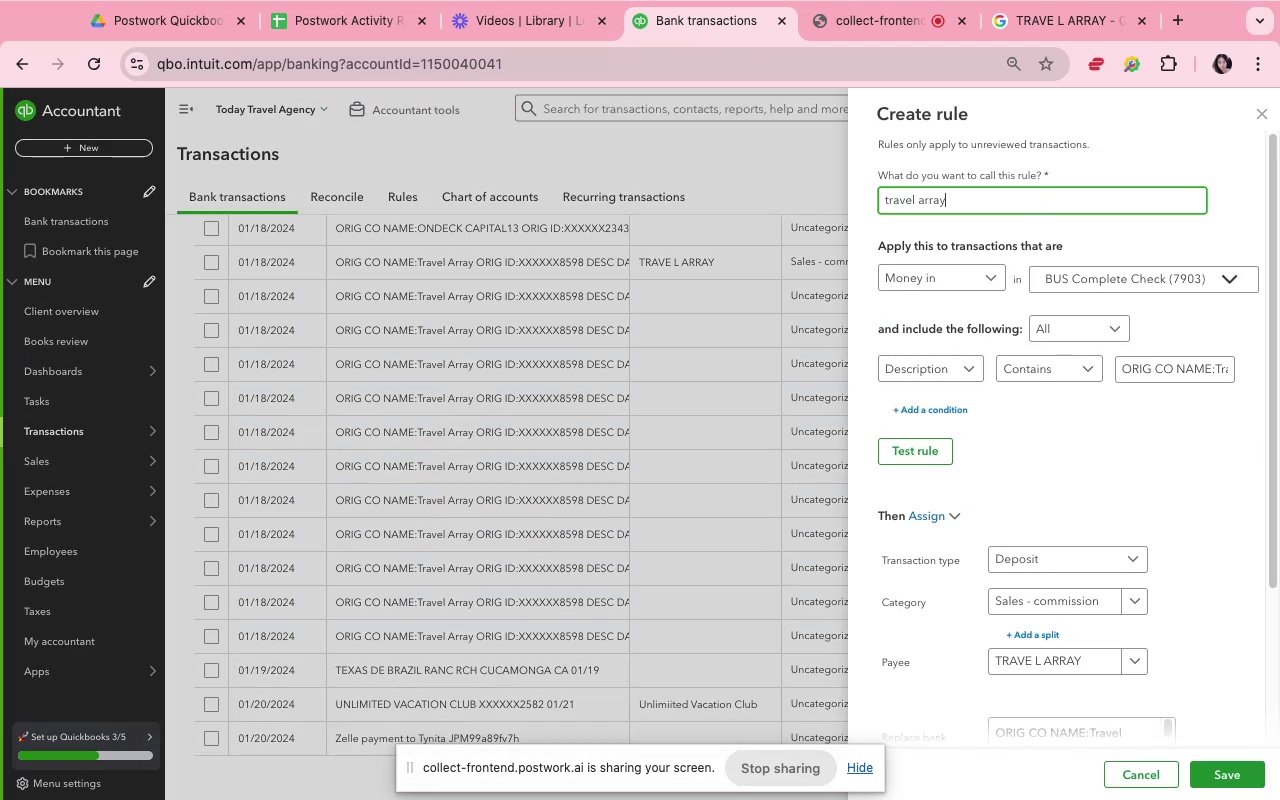 
hold_key(key=A, duration=0.33)
 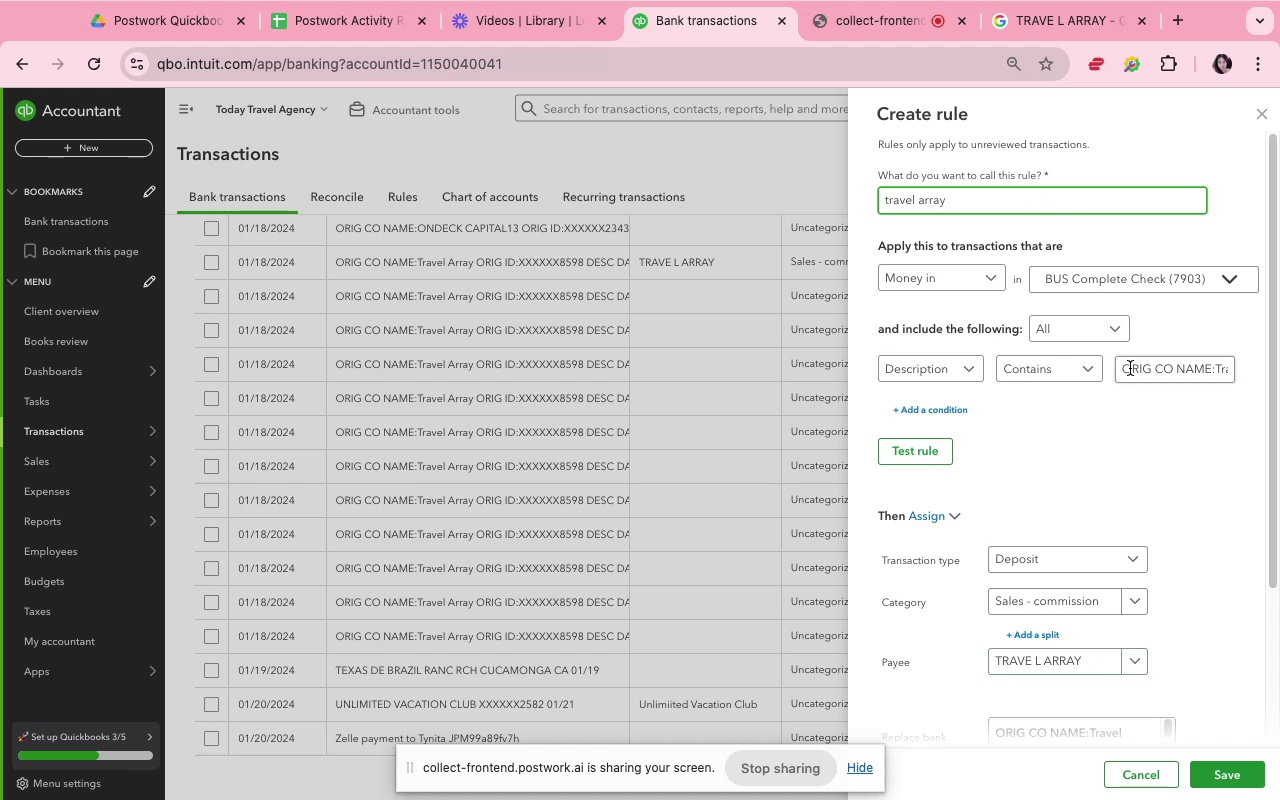 
wait(5.47)
 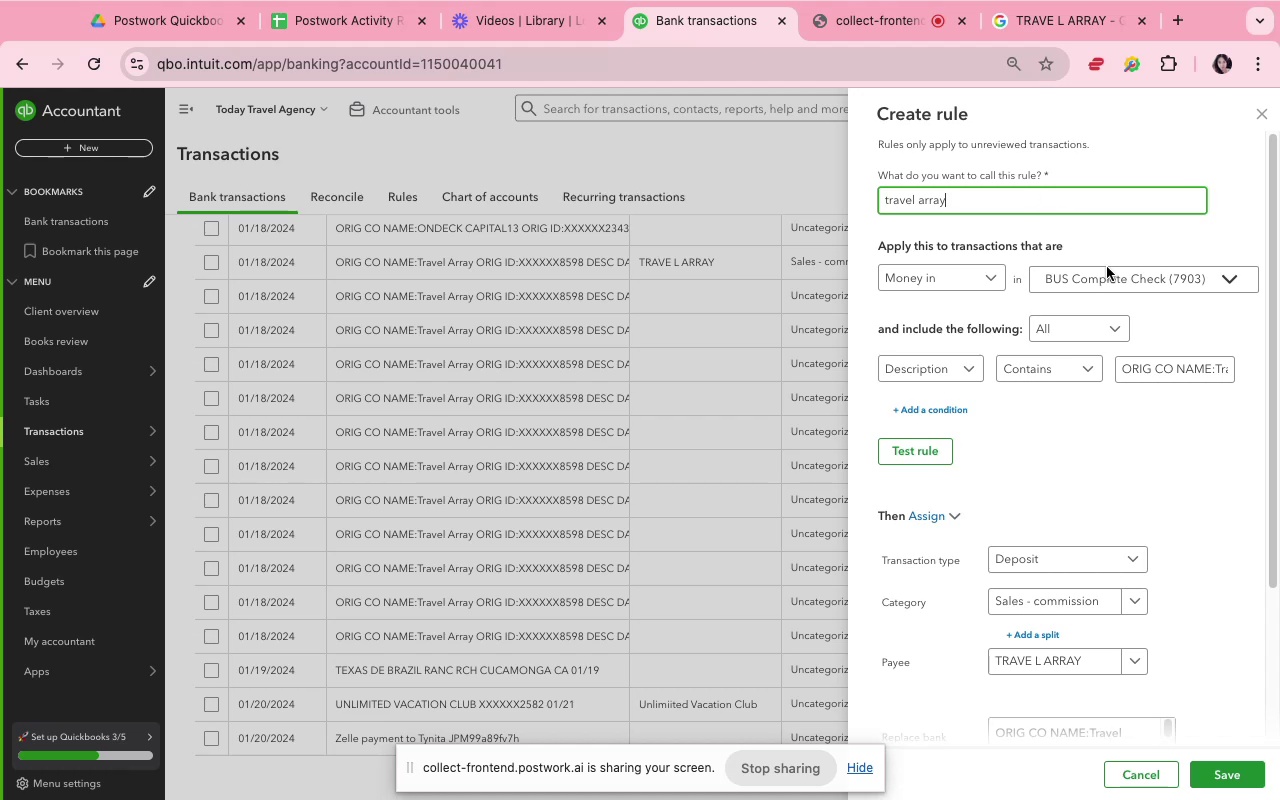 
left_click_drag(start_coordinate=[1215, 364], to_coordinate=[1179, 359])
 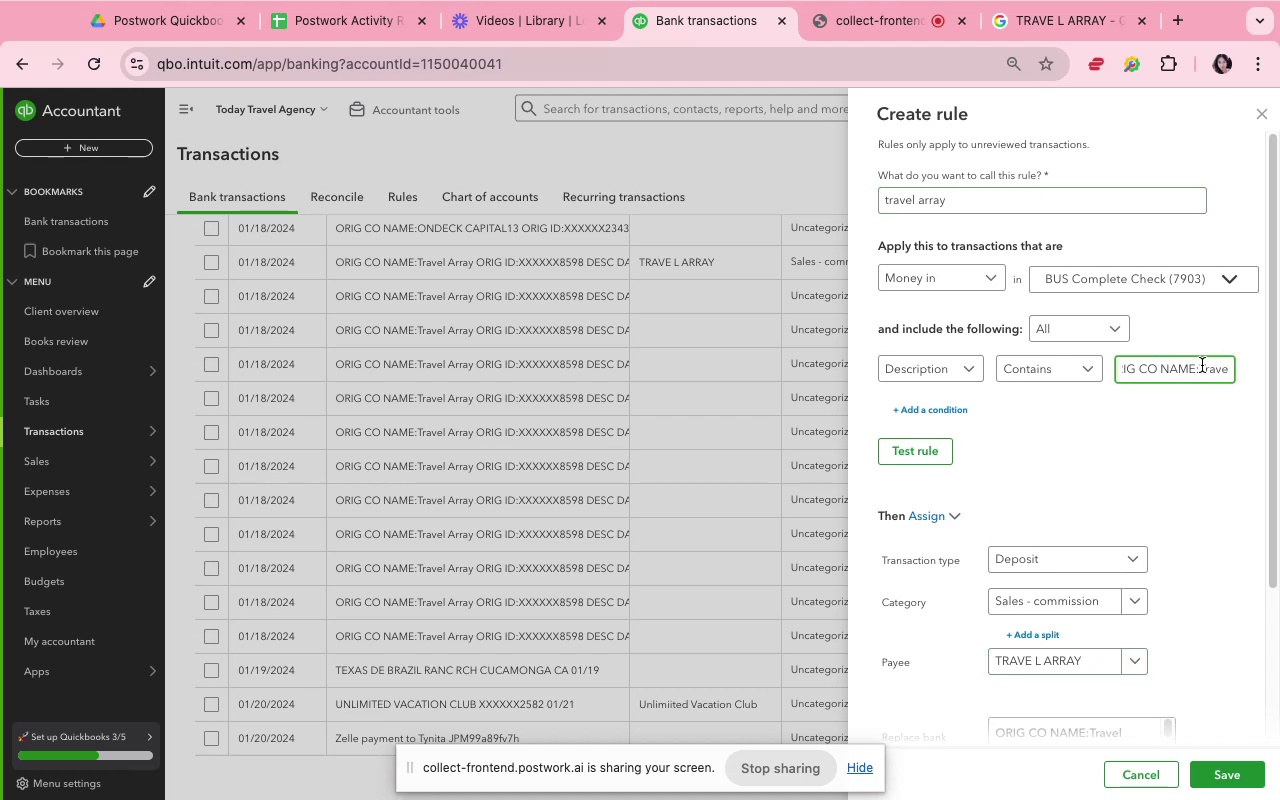 
left_click([1201, 365])
 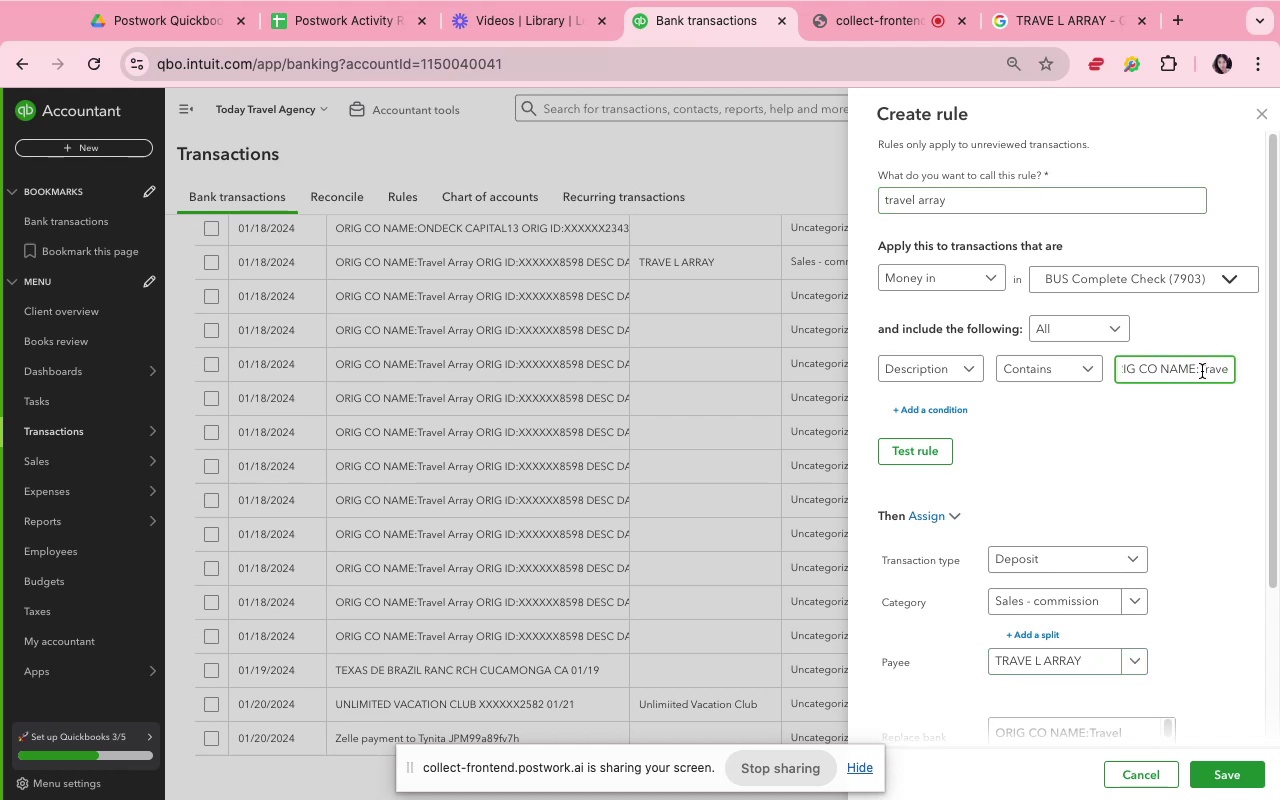 
left_click_drag(start_coordinate=[1200, 370], to_coordinate=[1095, 373])
 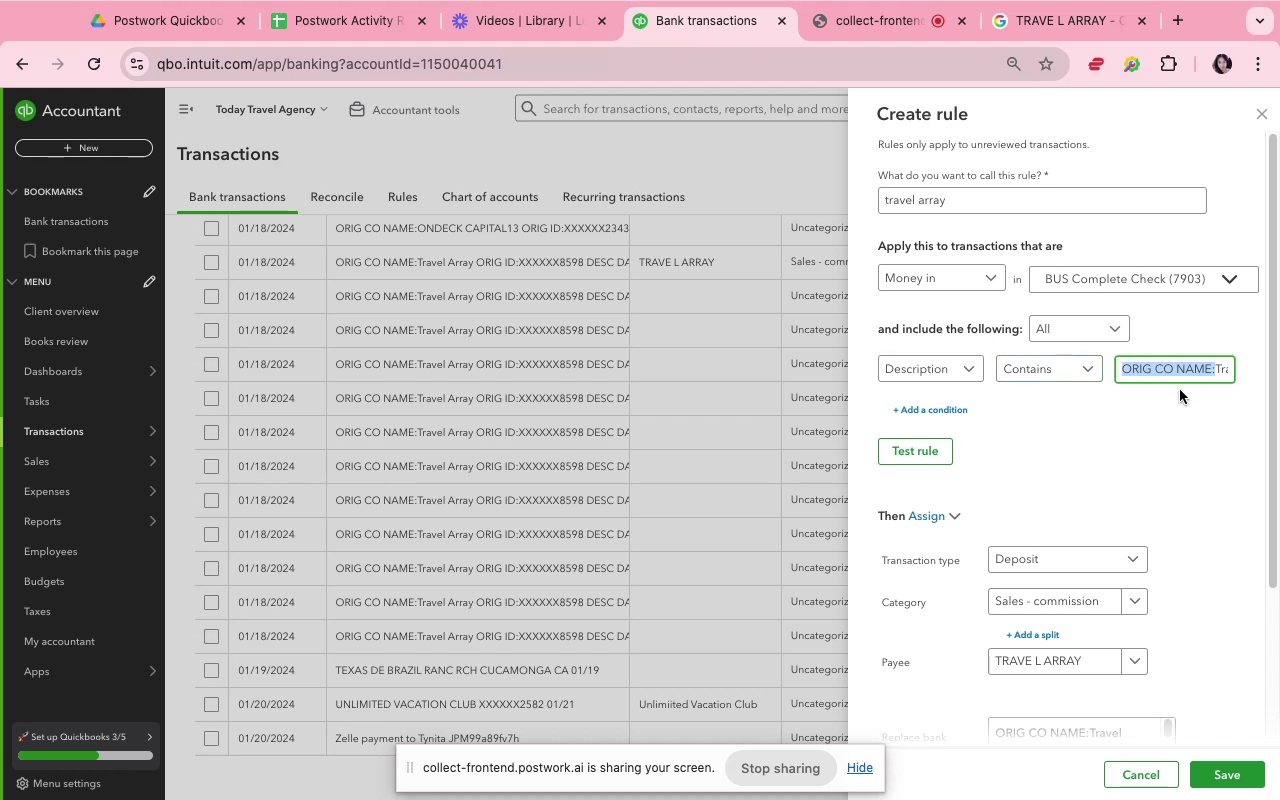 
left_click([1191, 393])
 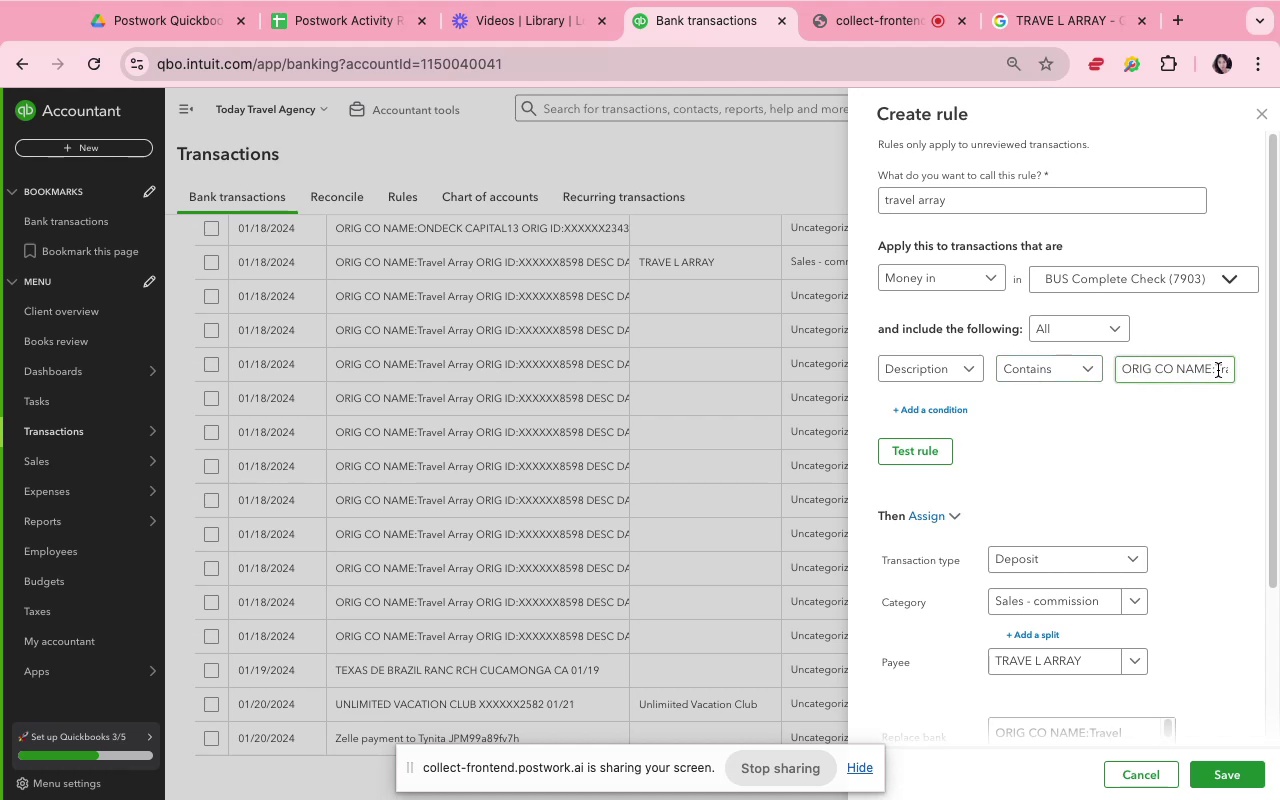 
left_click([1218, 370])
 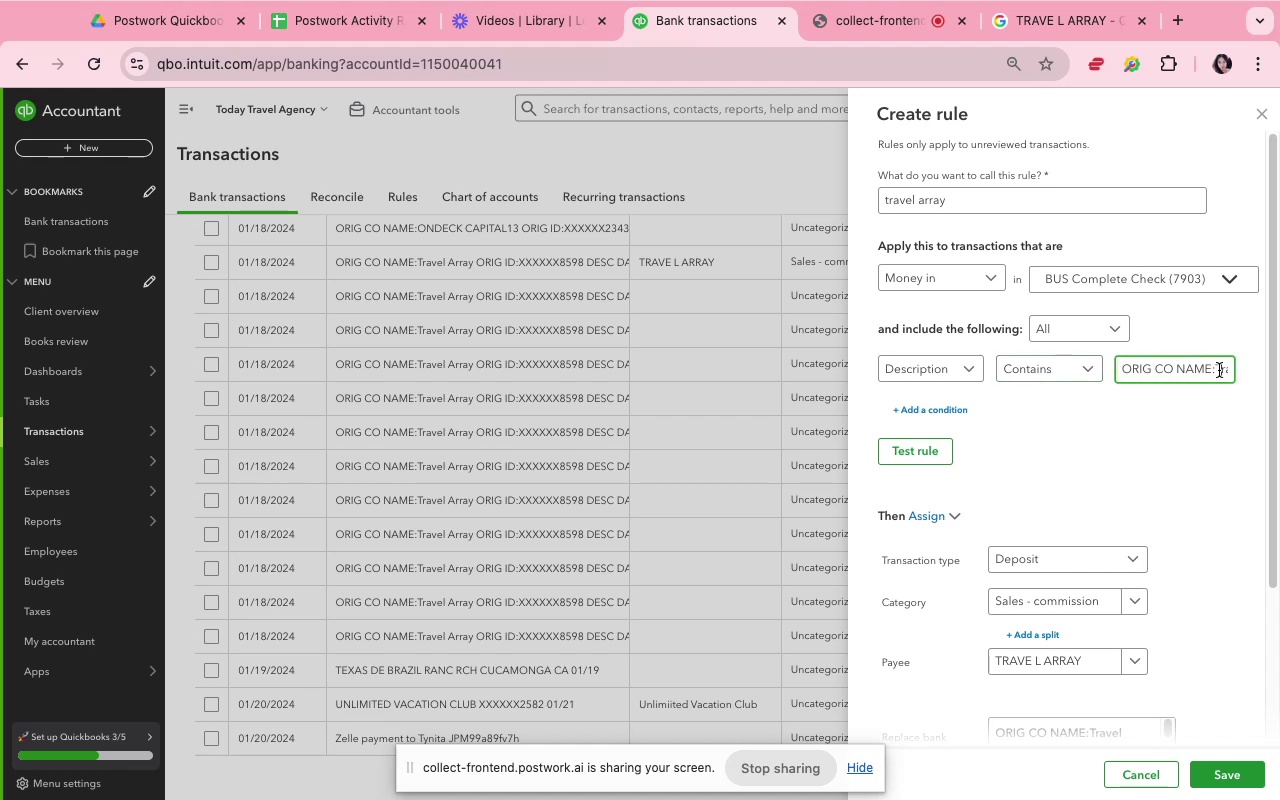 
left_click_drag(start_coordinate=[1220, 370], to_coordinate=[1229, 369])
 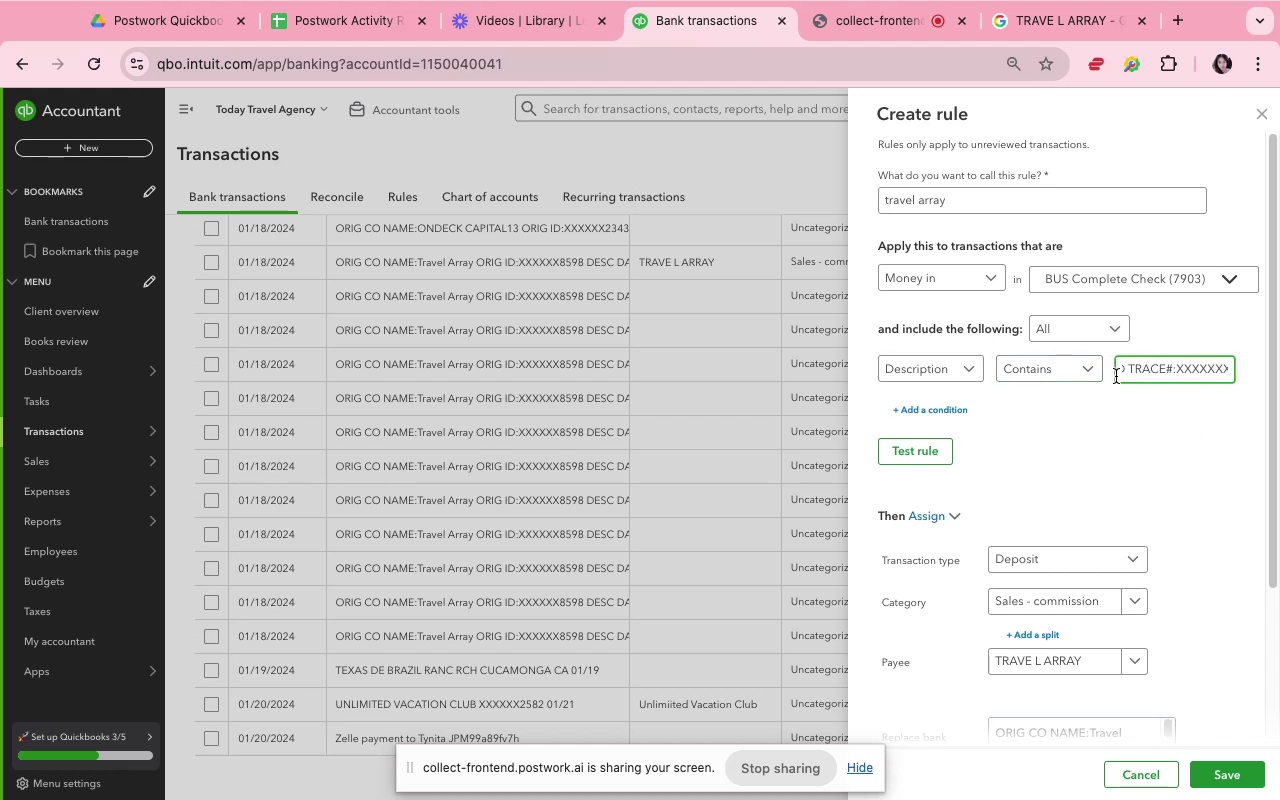 
left_click([1126, 368])
 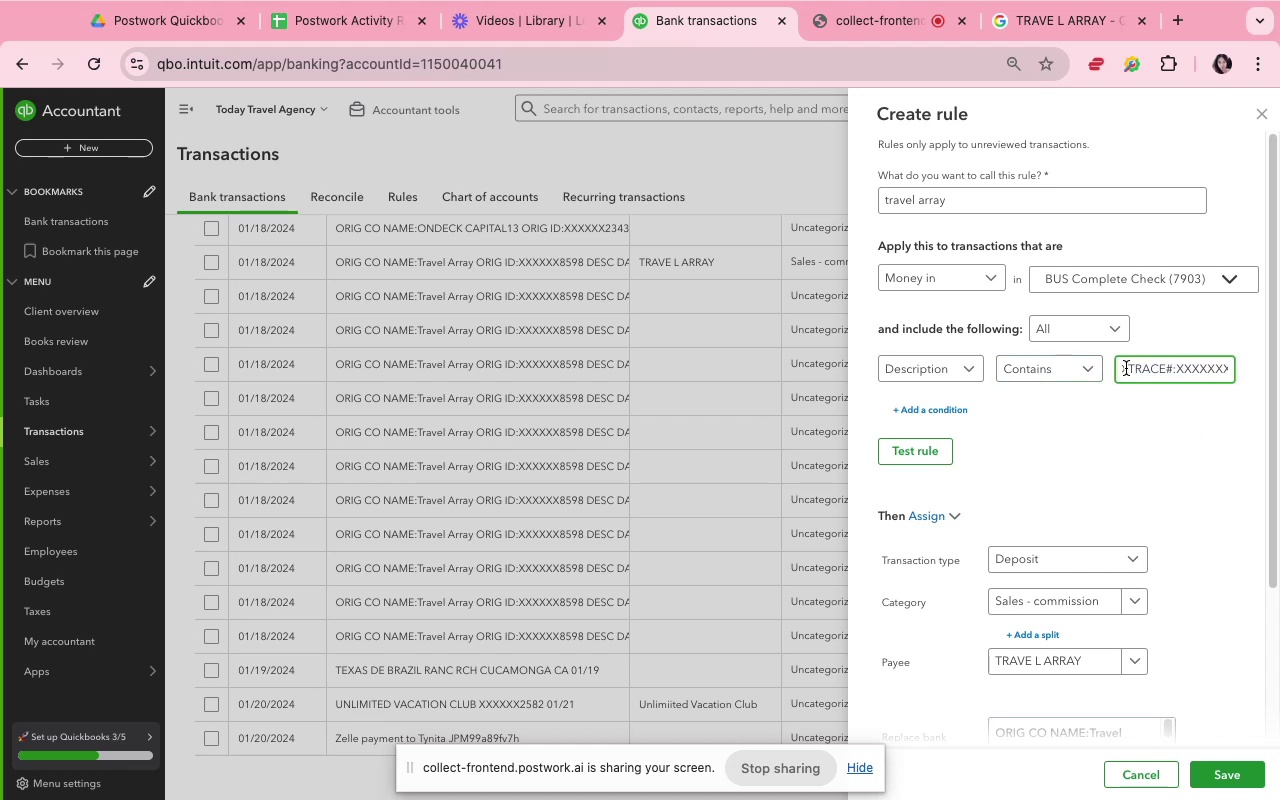 
hold_key(key=ArrowLeft, duration=0.98)
 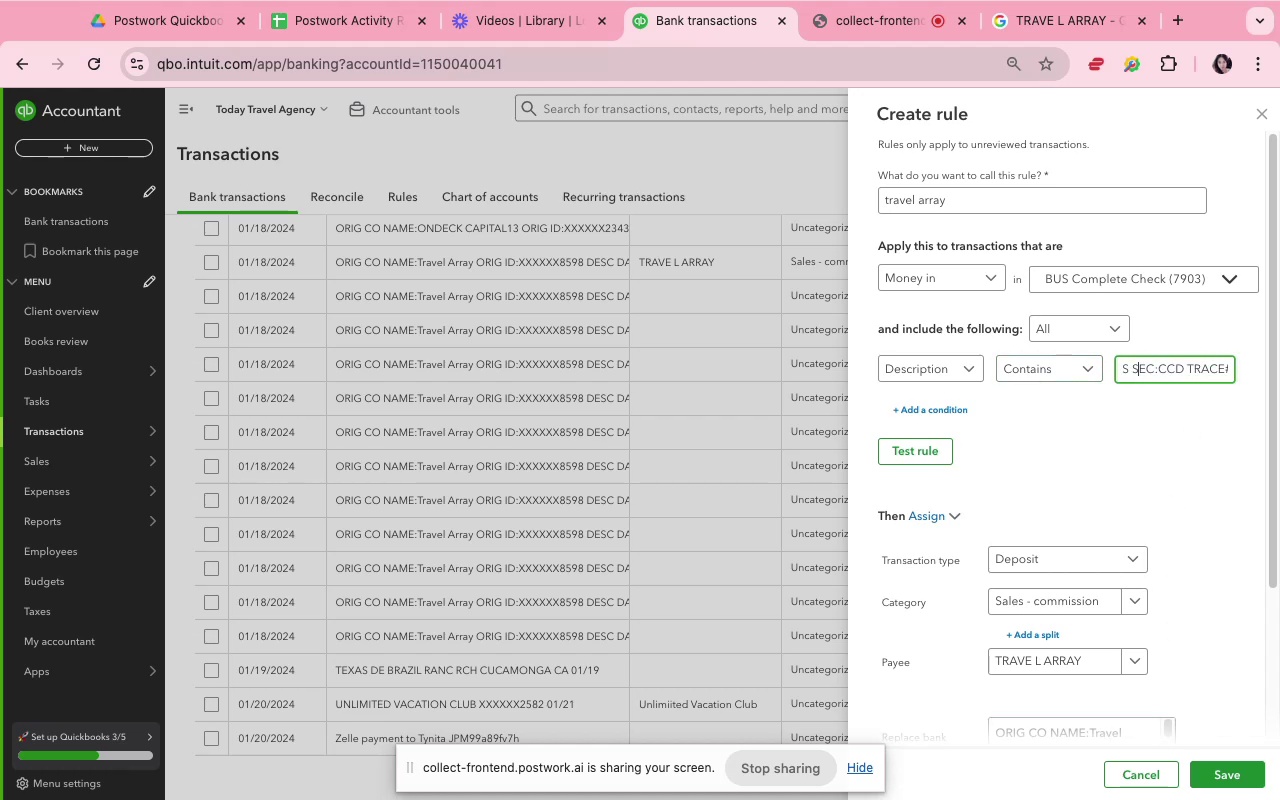 
hold_key(key=ArrowLeft, duration=1.29)
 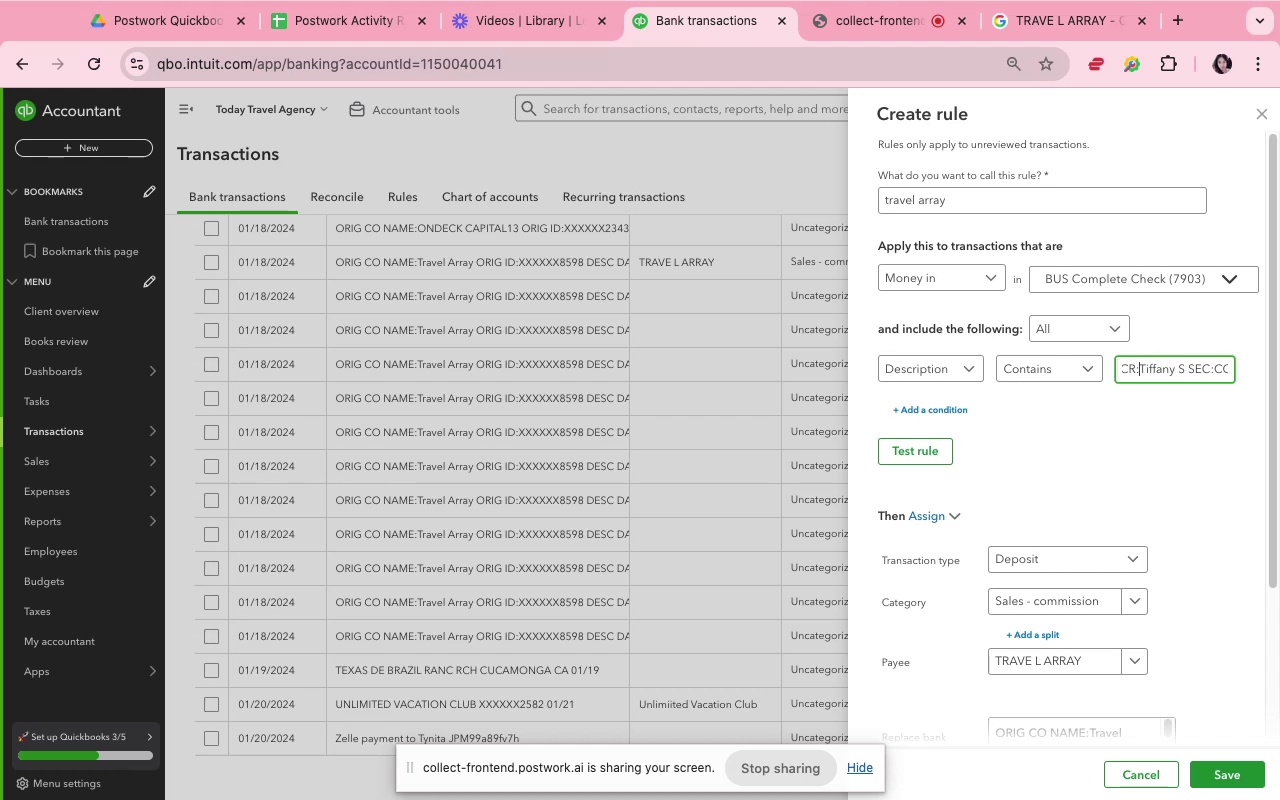 
hold_key(key=ArrowLeft, duration=1.5)
 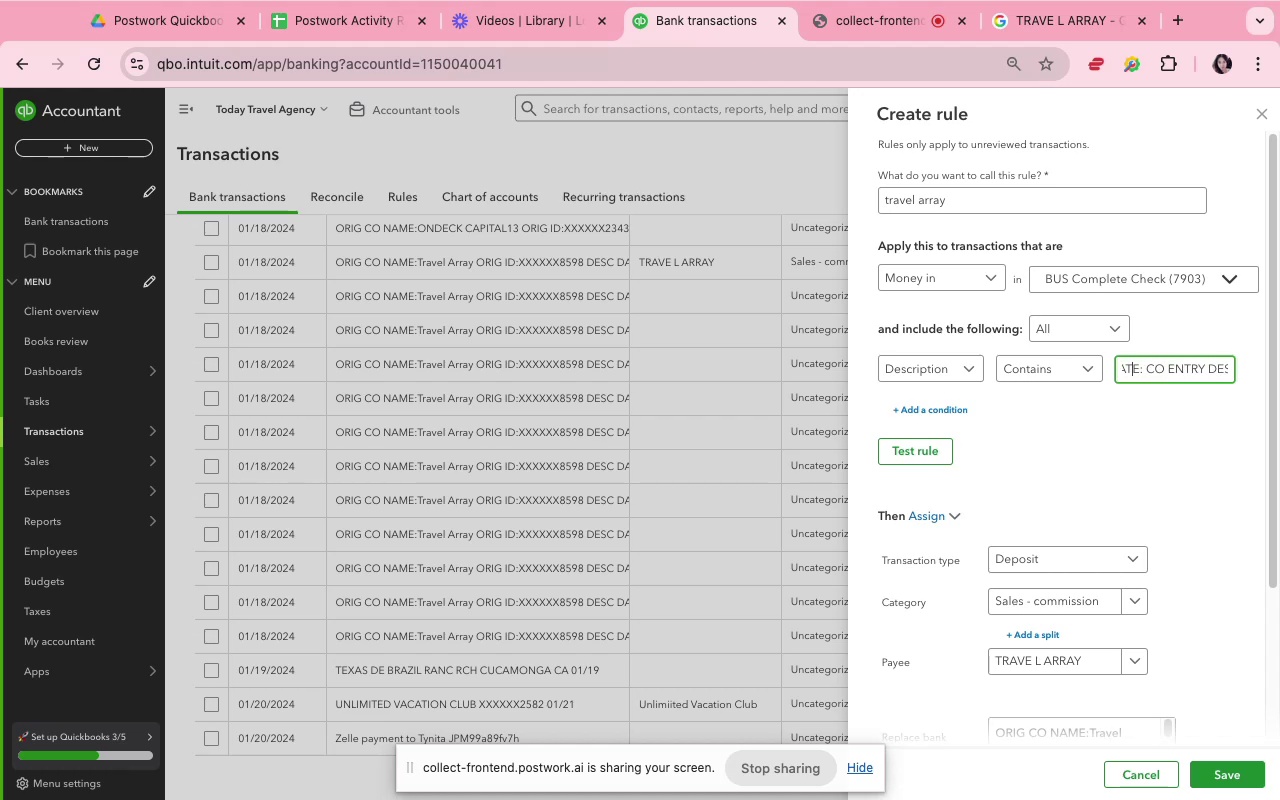 
hold_key(key=ArrowLeft, duration=1.52)
 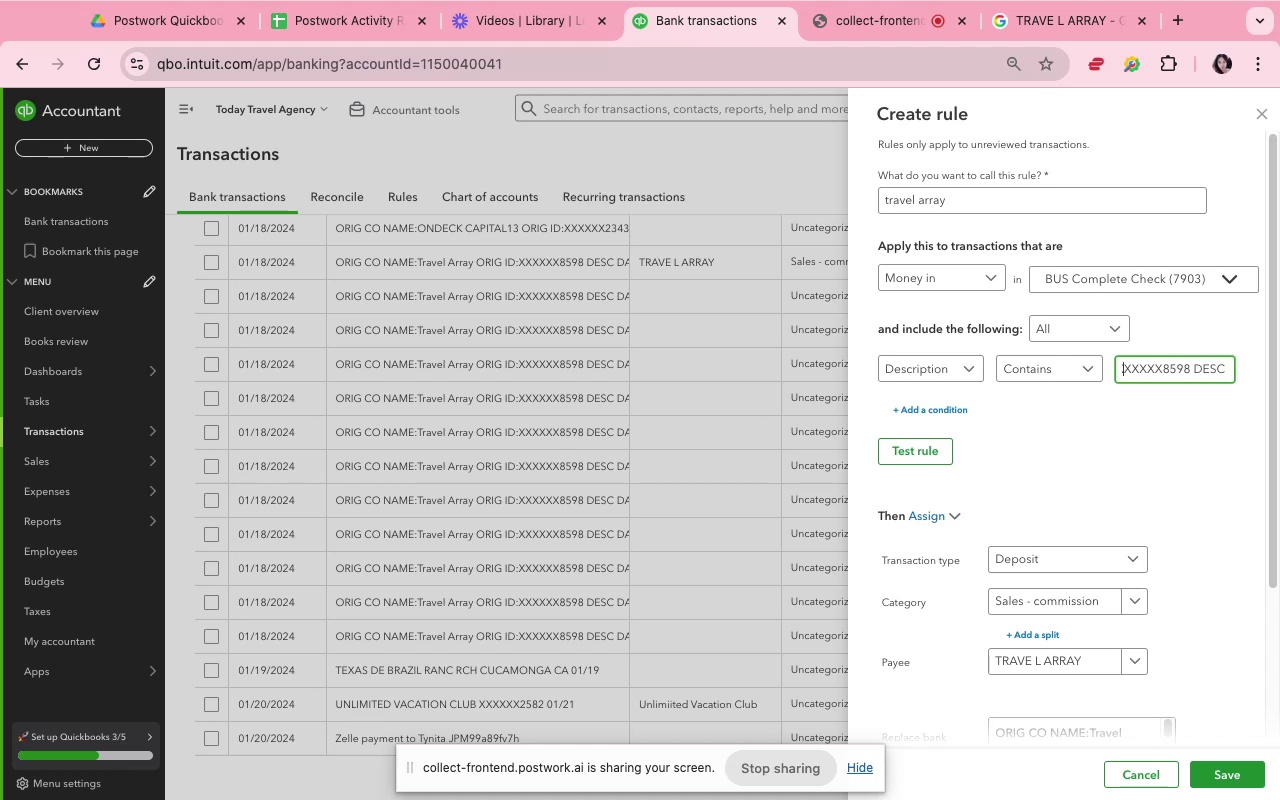 
hold_key(key=ArrowLeft, duration=1.5)
 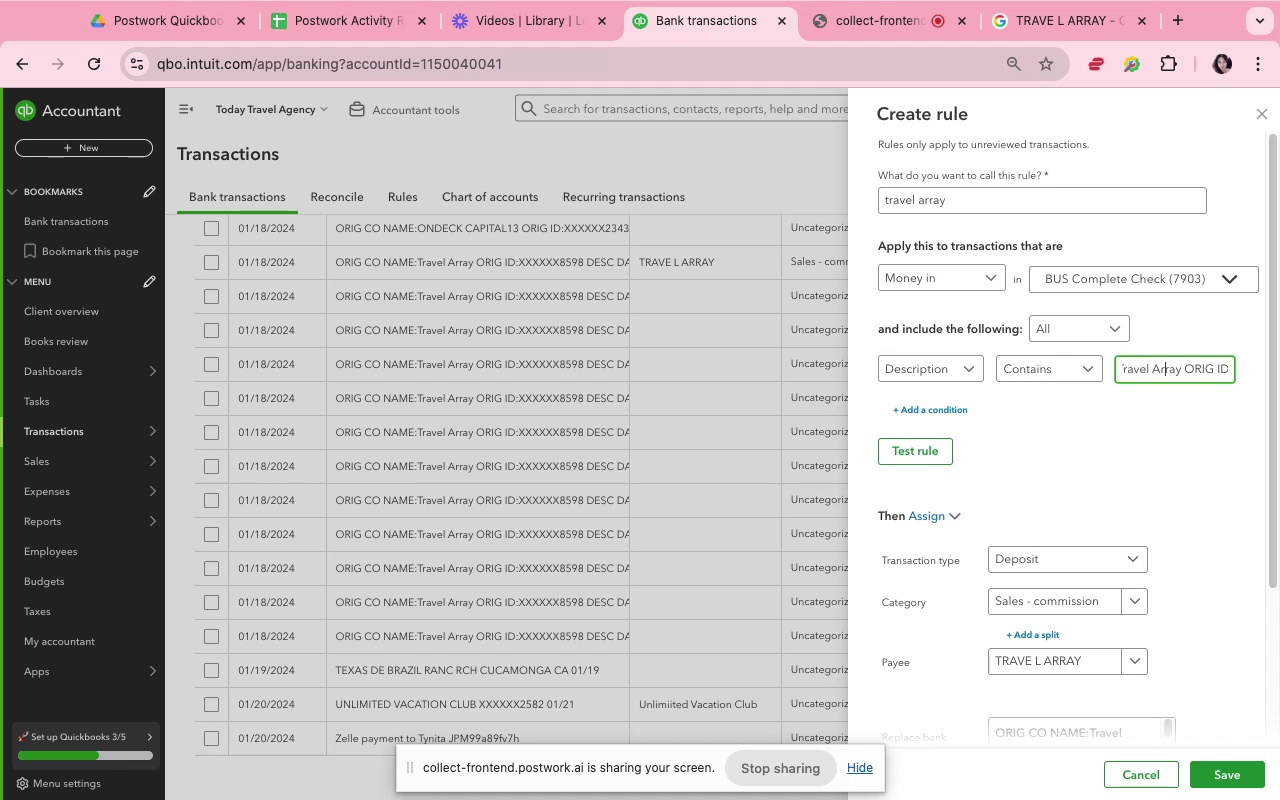 
key(ArrowLeft)
 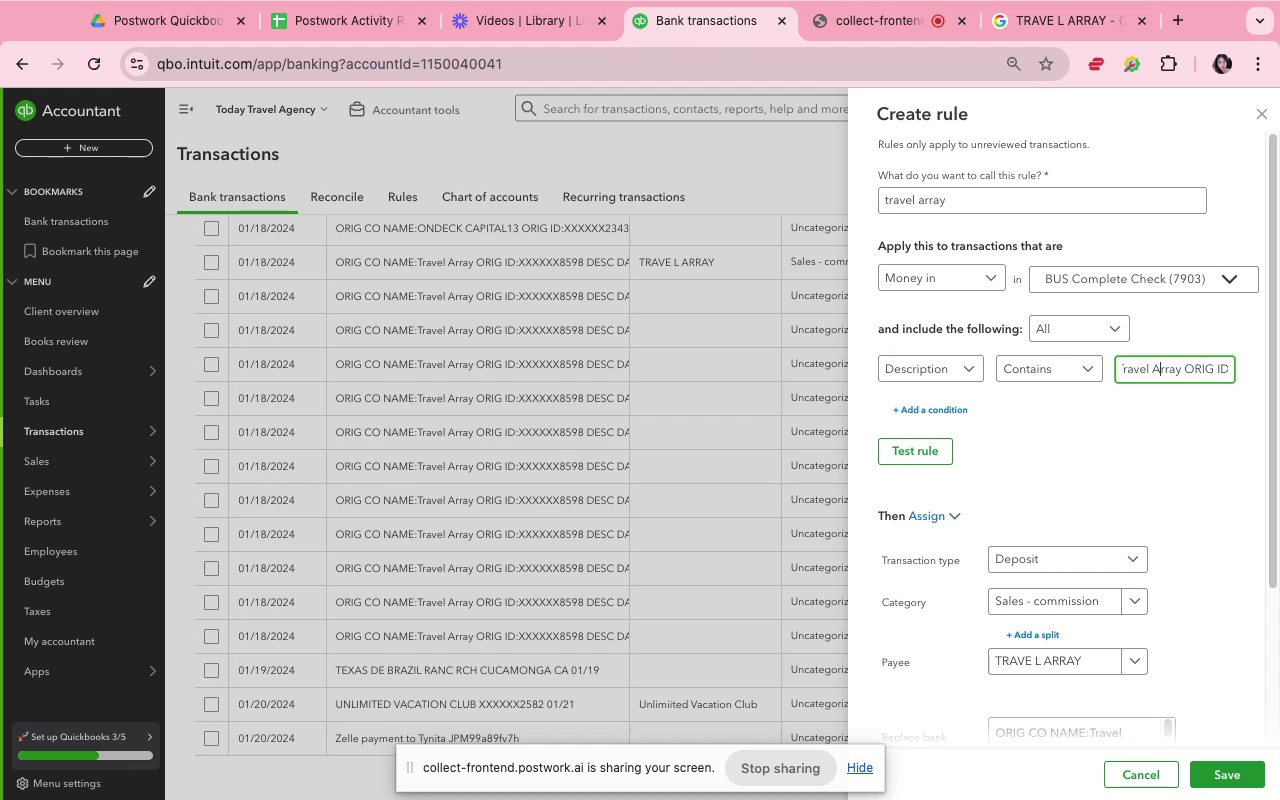 
key(ArrowLeft)
 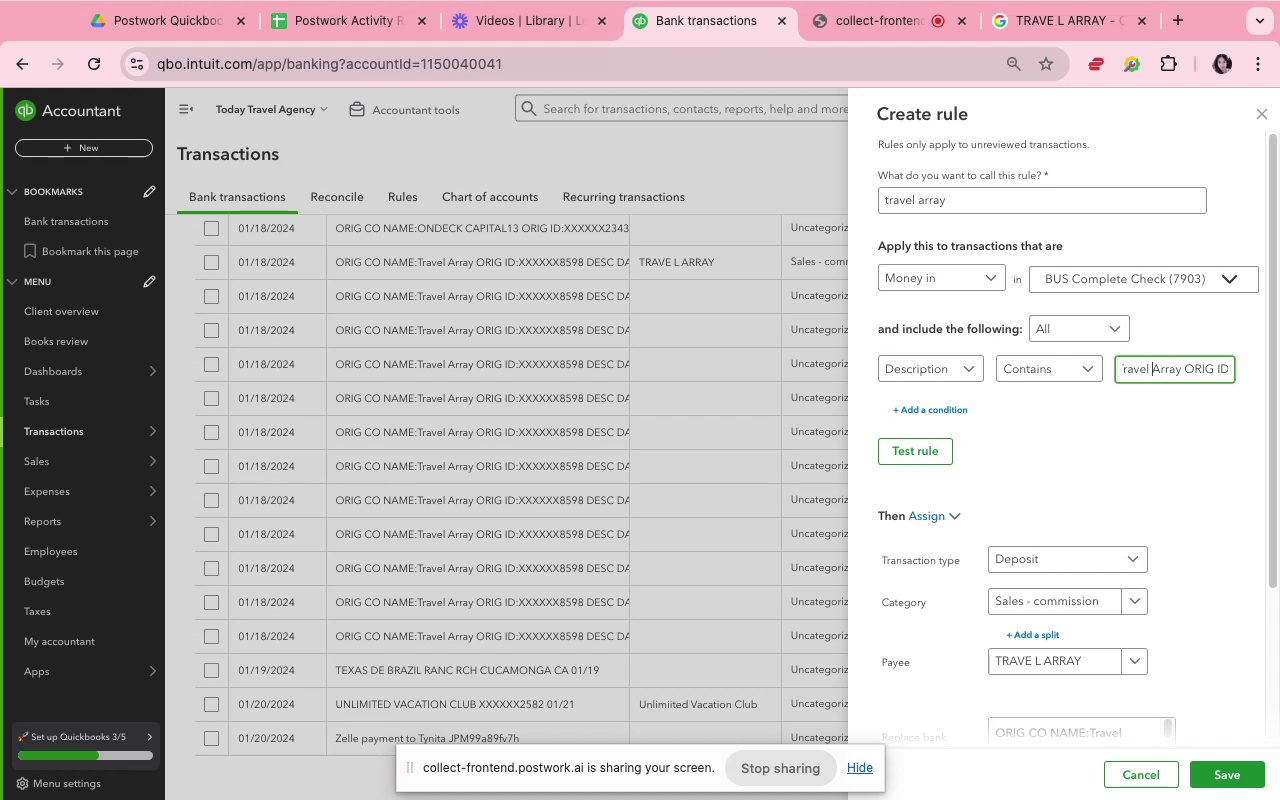 
key(ArrowRight)
 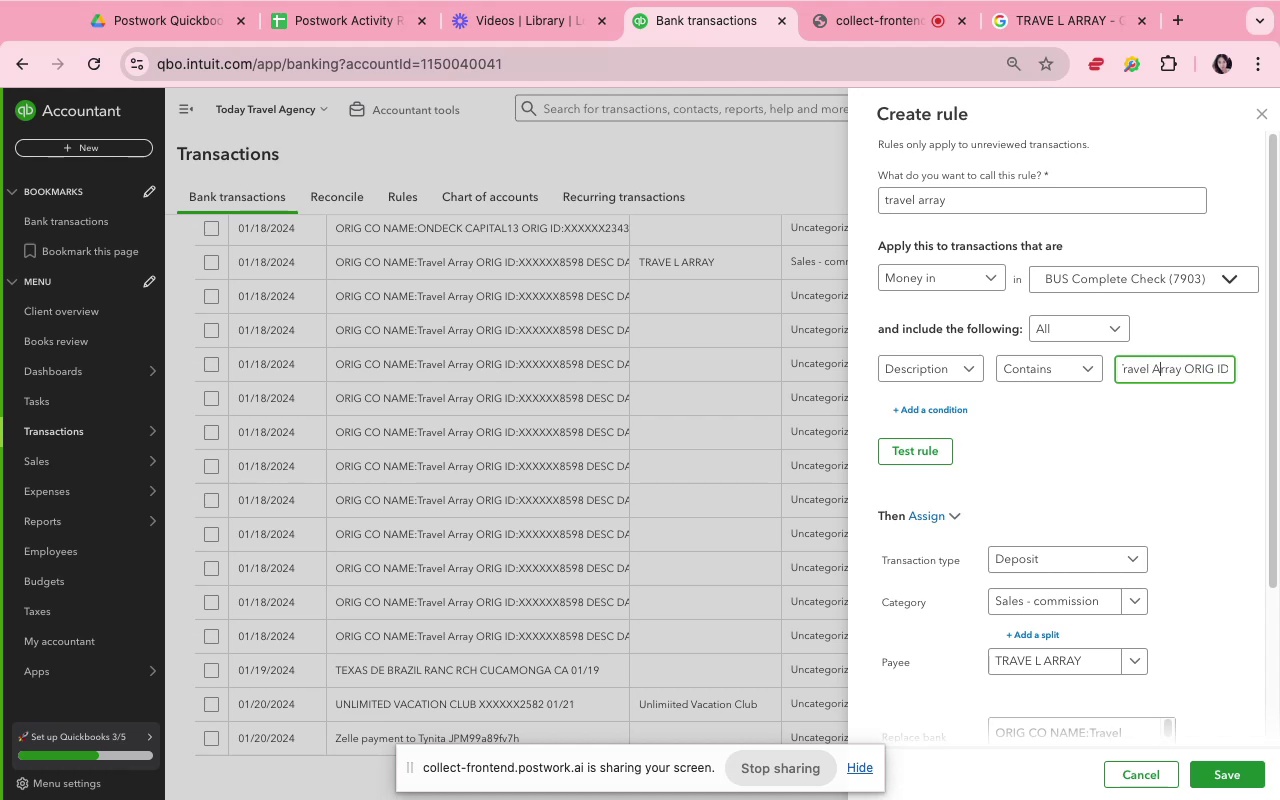 
key(ArrowRight)
 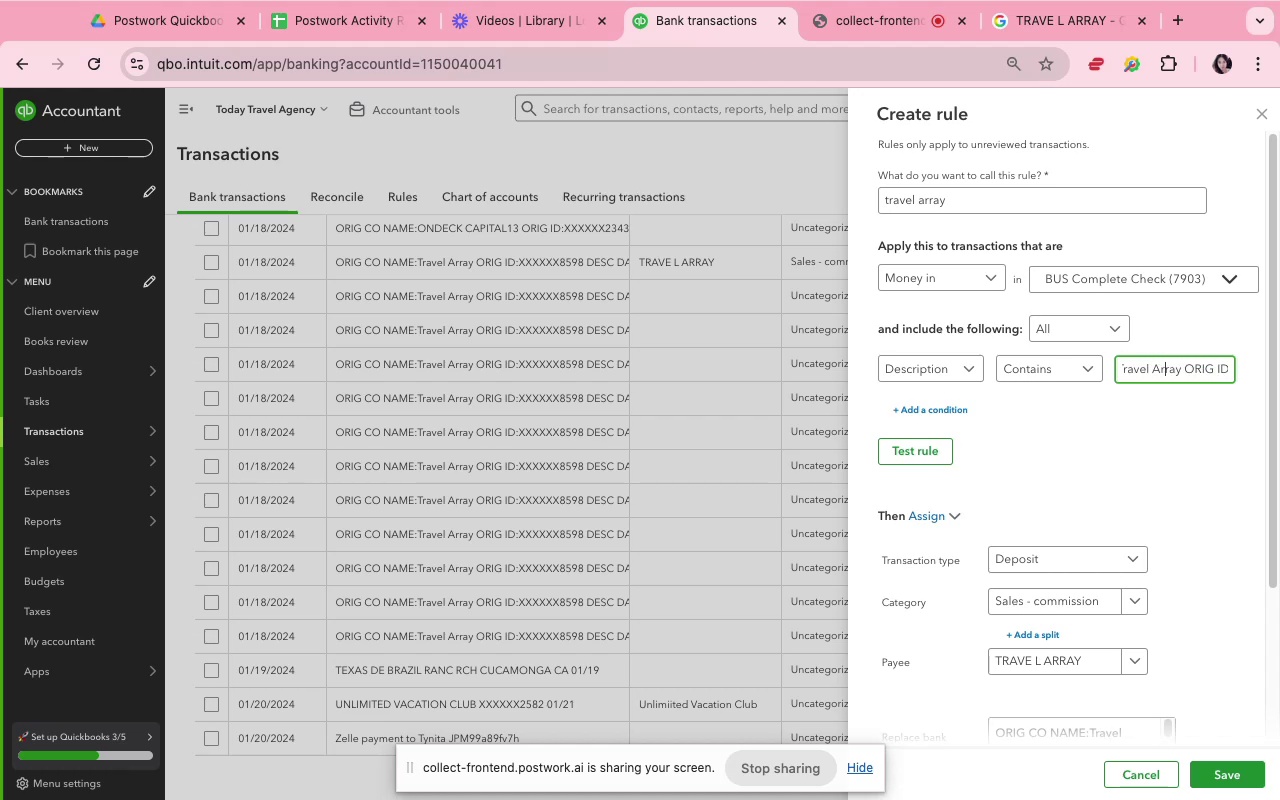 
key(ArrowRight)
 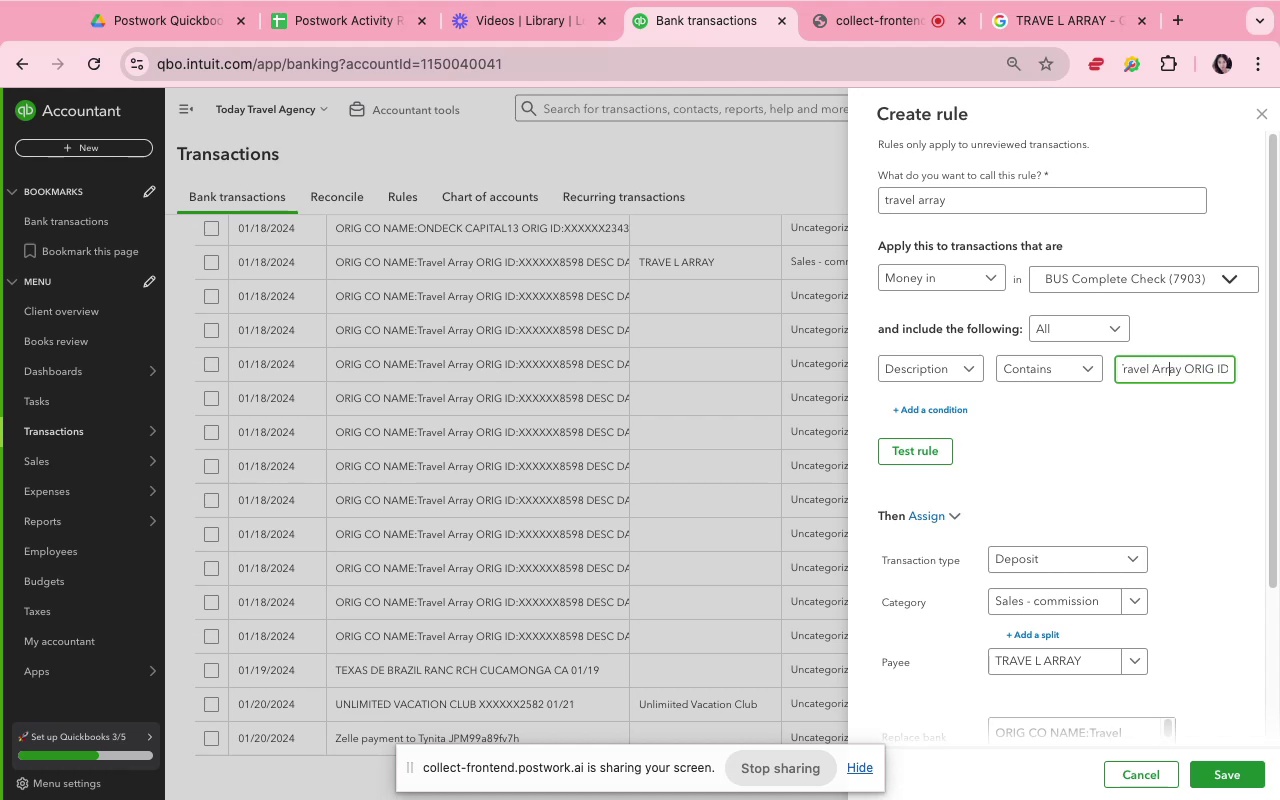 
key(ArrowRight)
 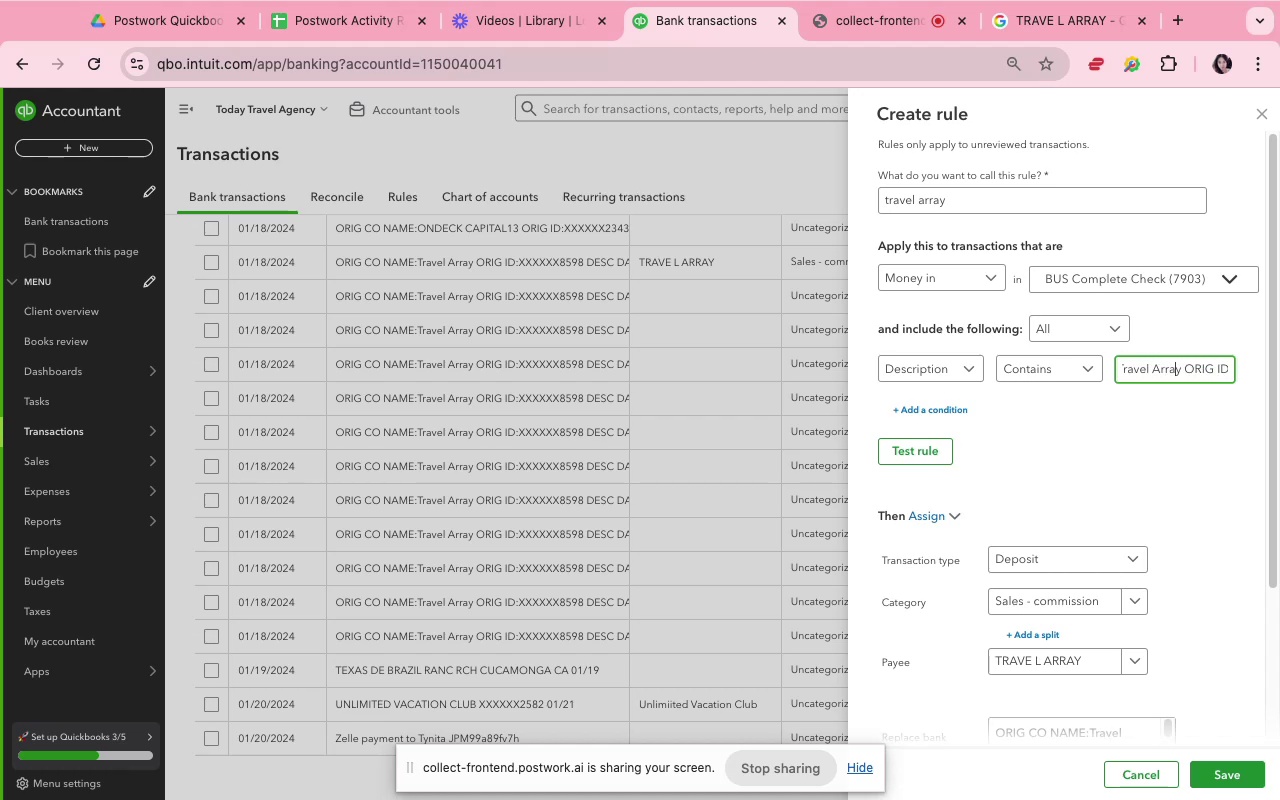 
key(ArrowRight)
 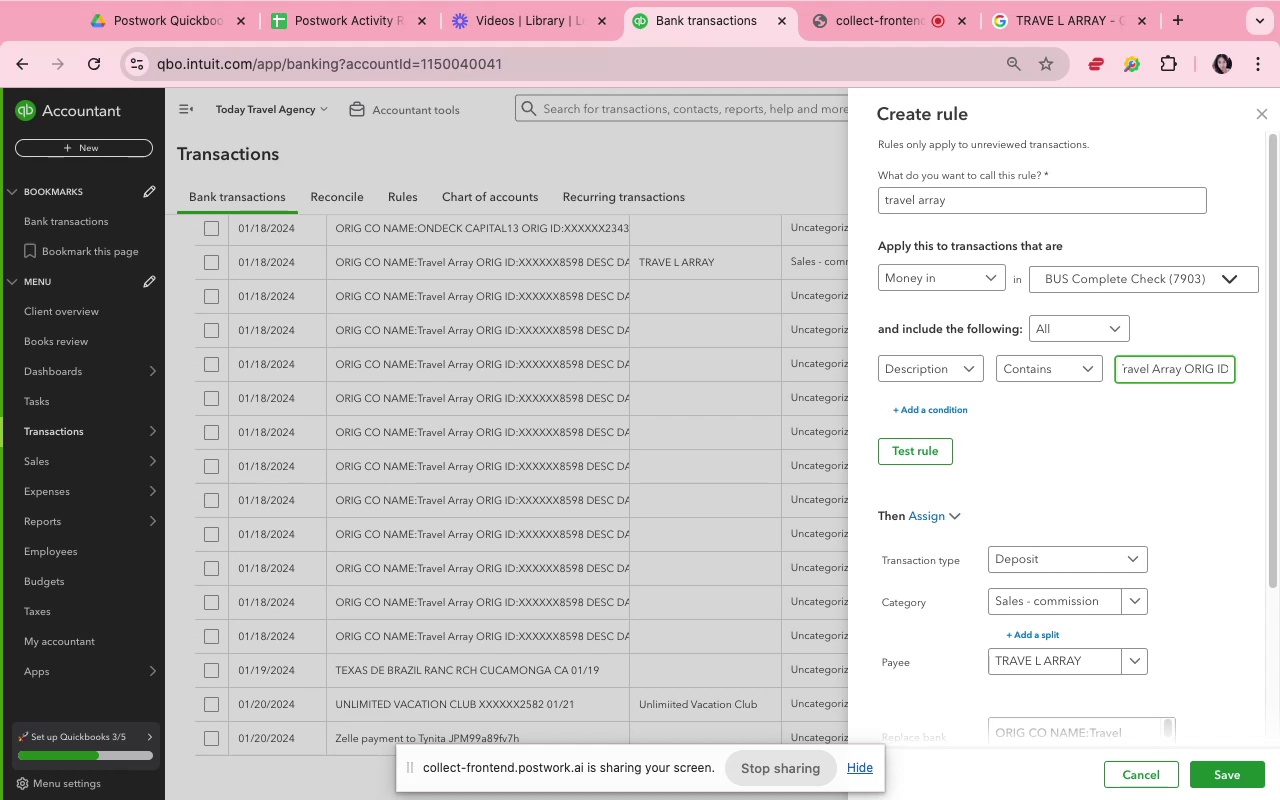 
key(Meta+Shift+ArrowRight)
 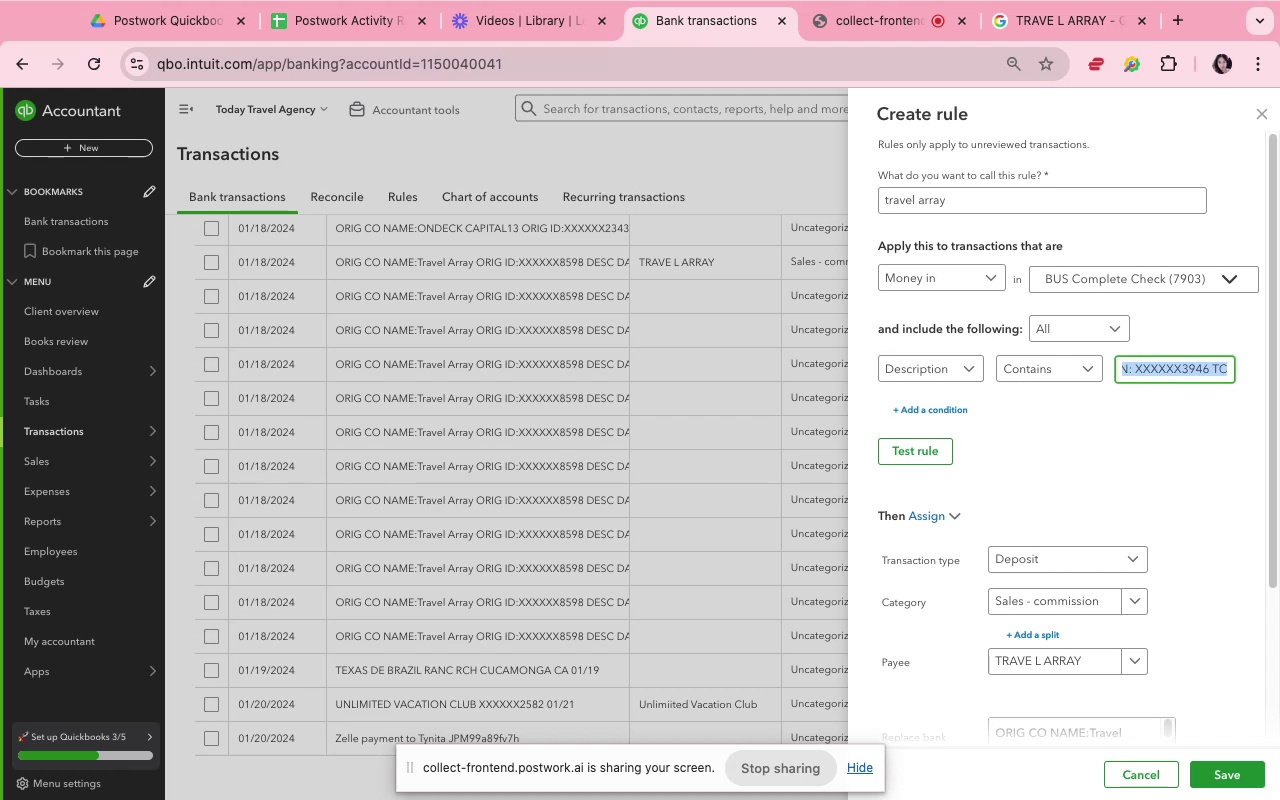 
hold_key(key=Backspace, duration=0.32)
 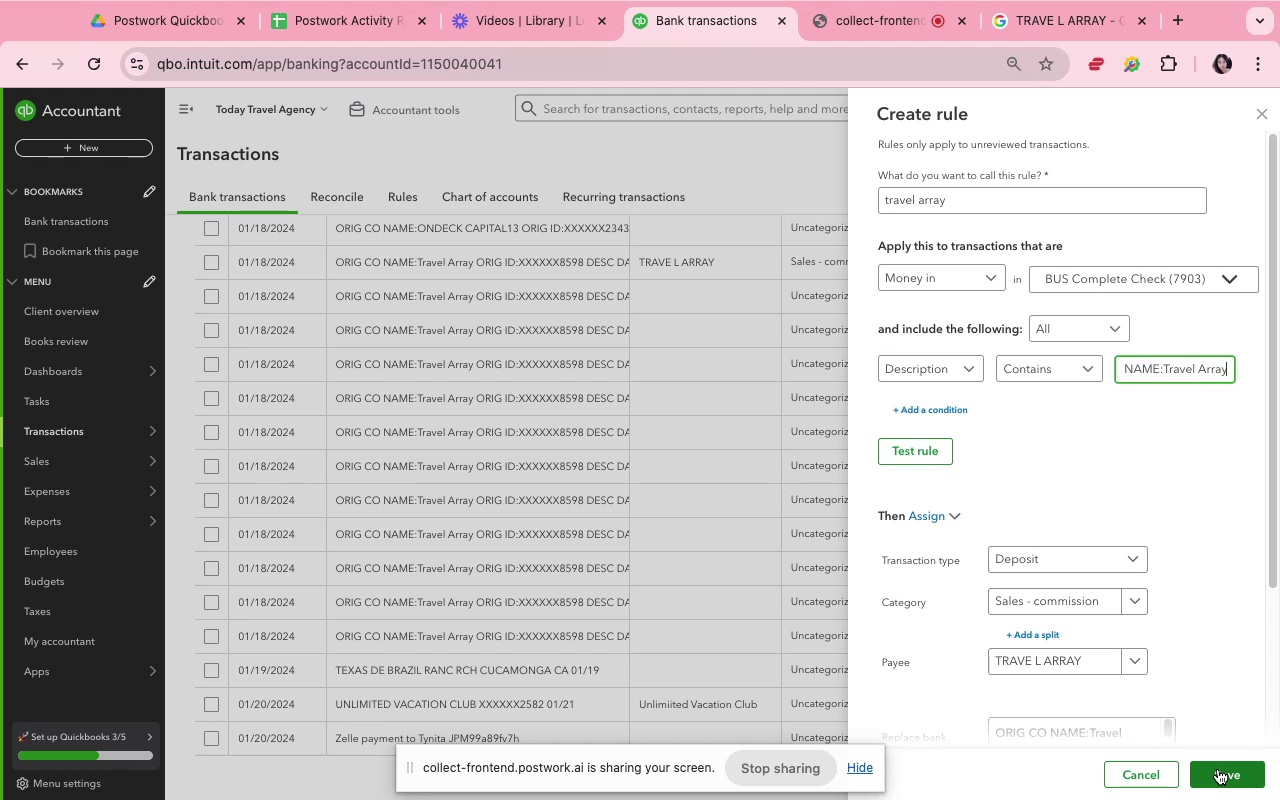 
scroll: coordinate [1235, 661], scroll_direction: down, amount: 20.0
 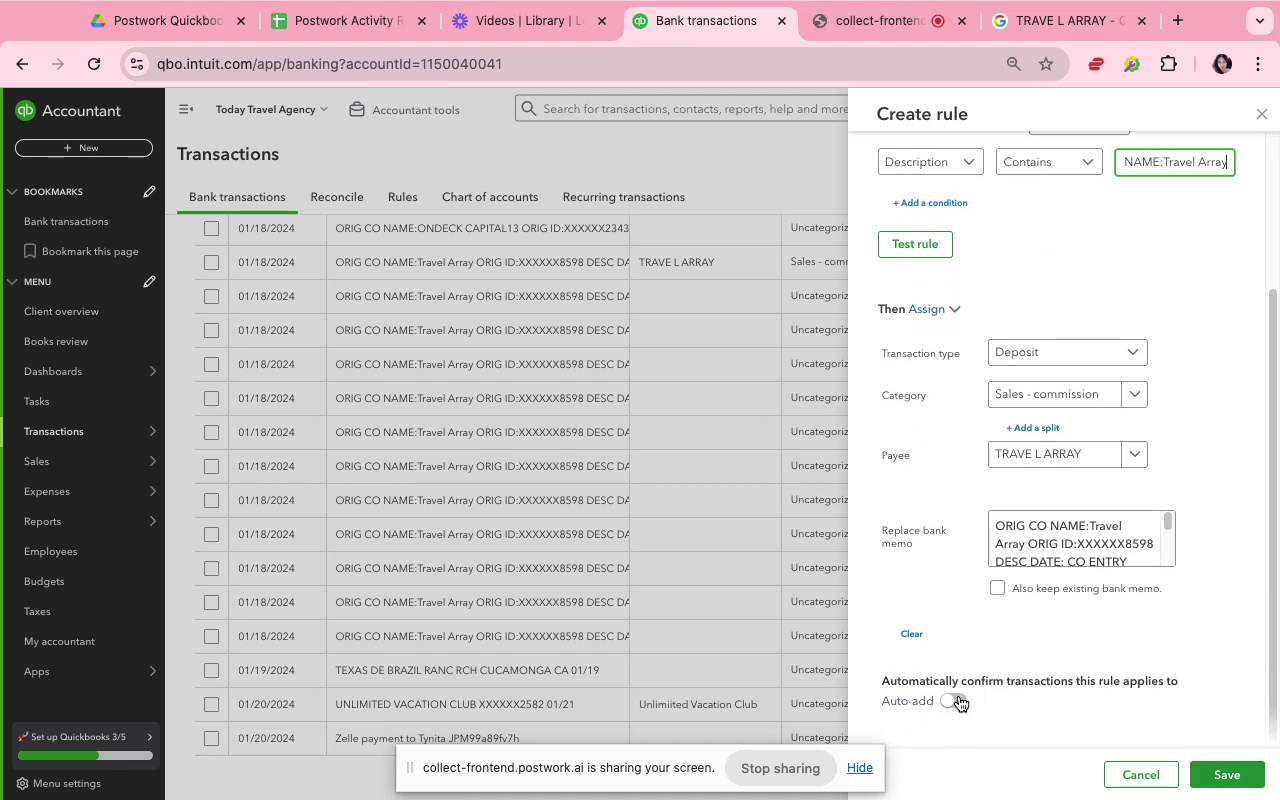 
left_click([958, 696])
 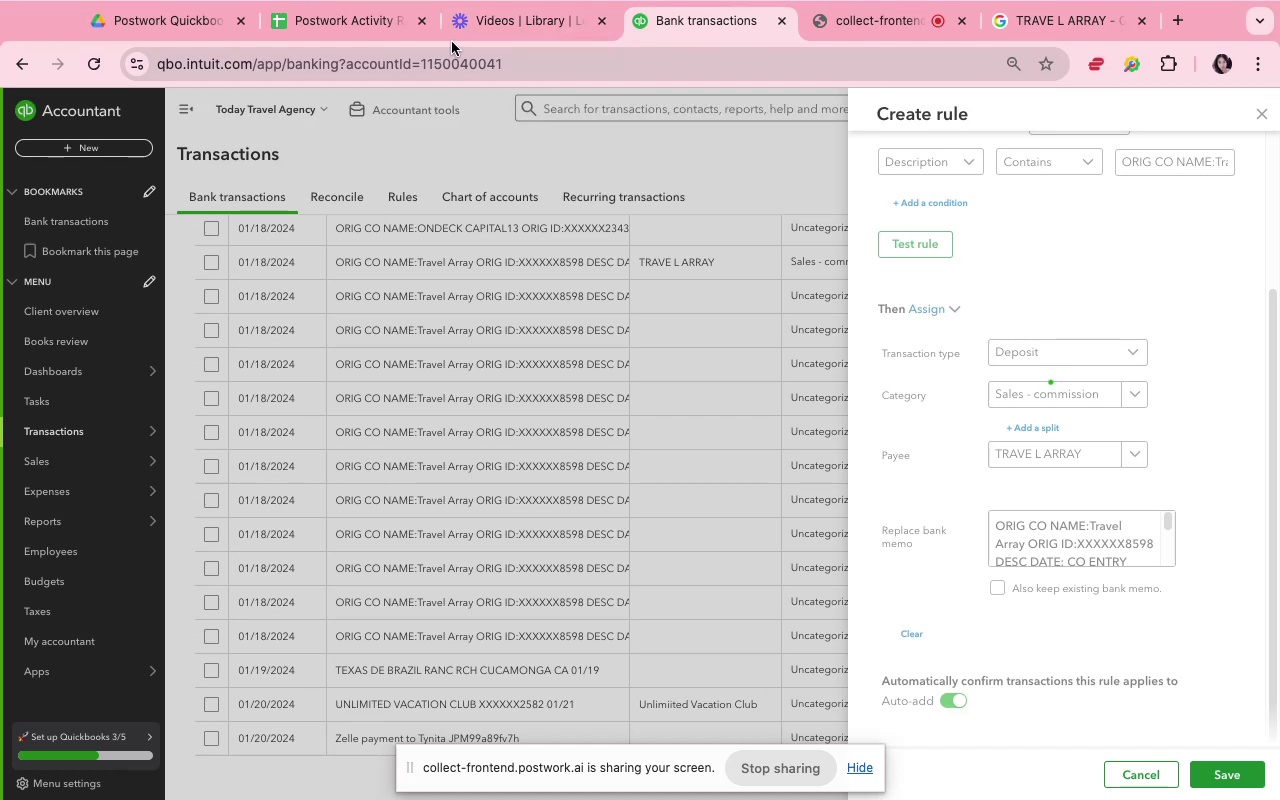 
wait(34.71)
 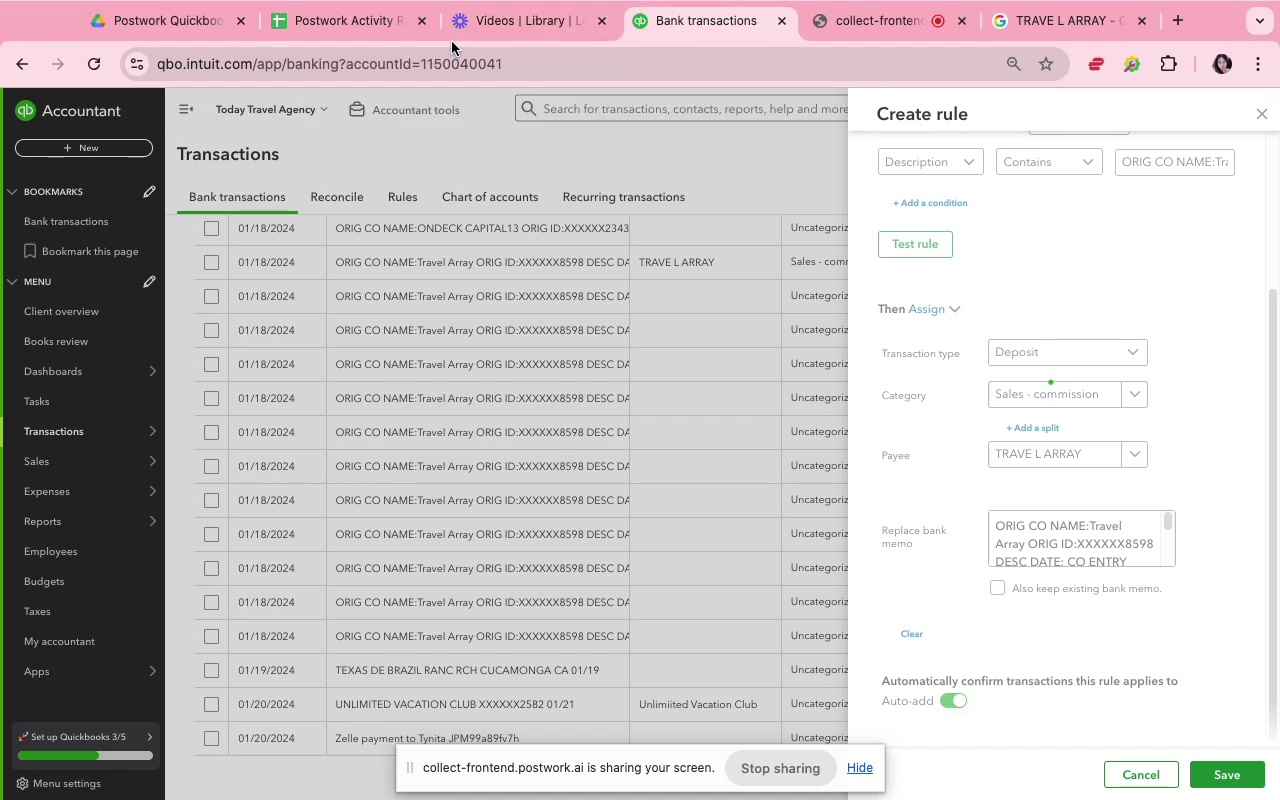 
mouse_move([999, 50])
 